 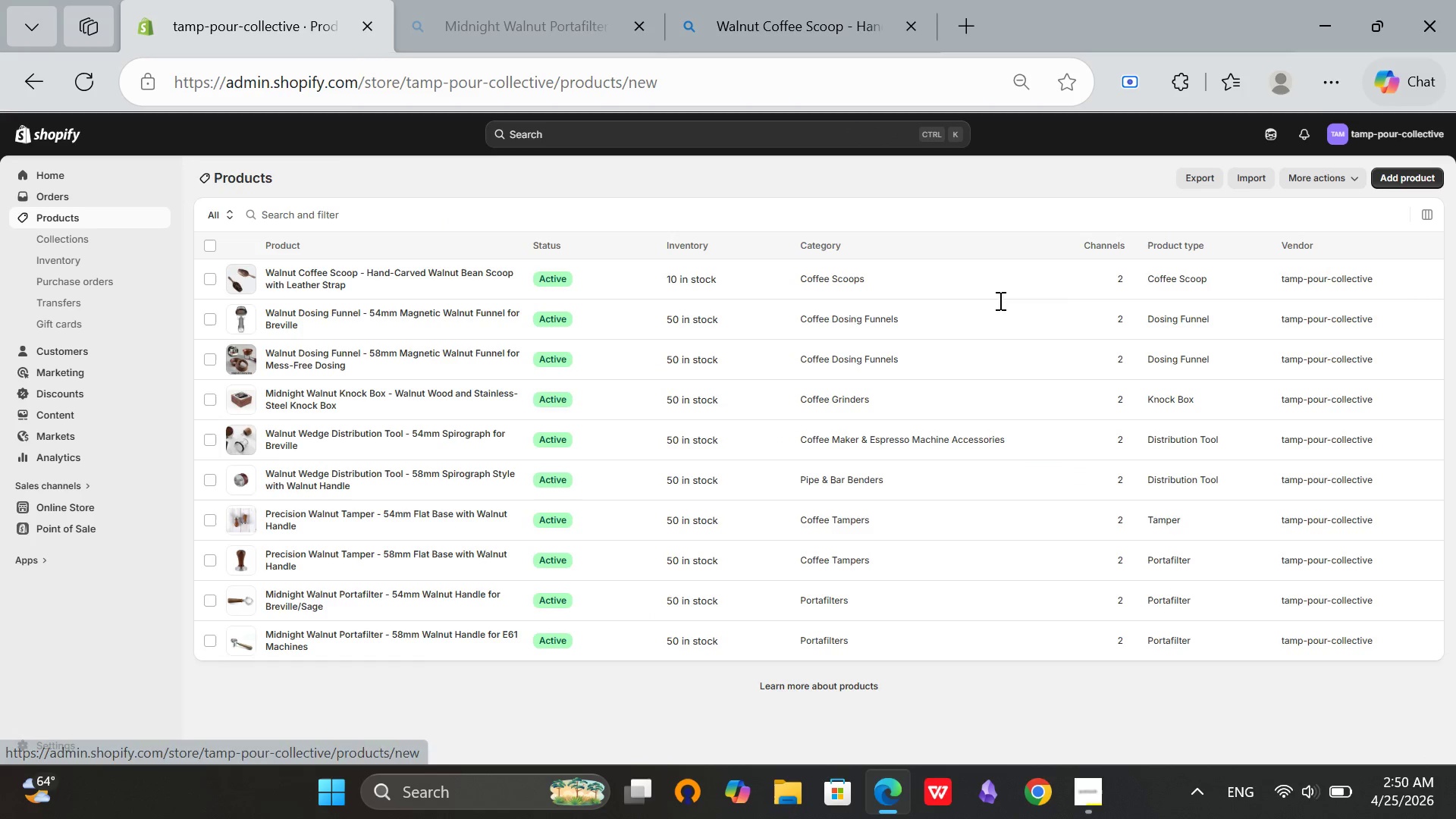 
left_click([645, 241])
 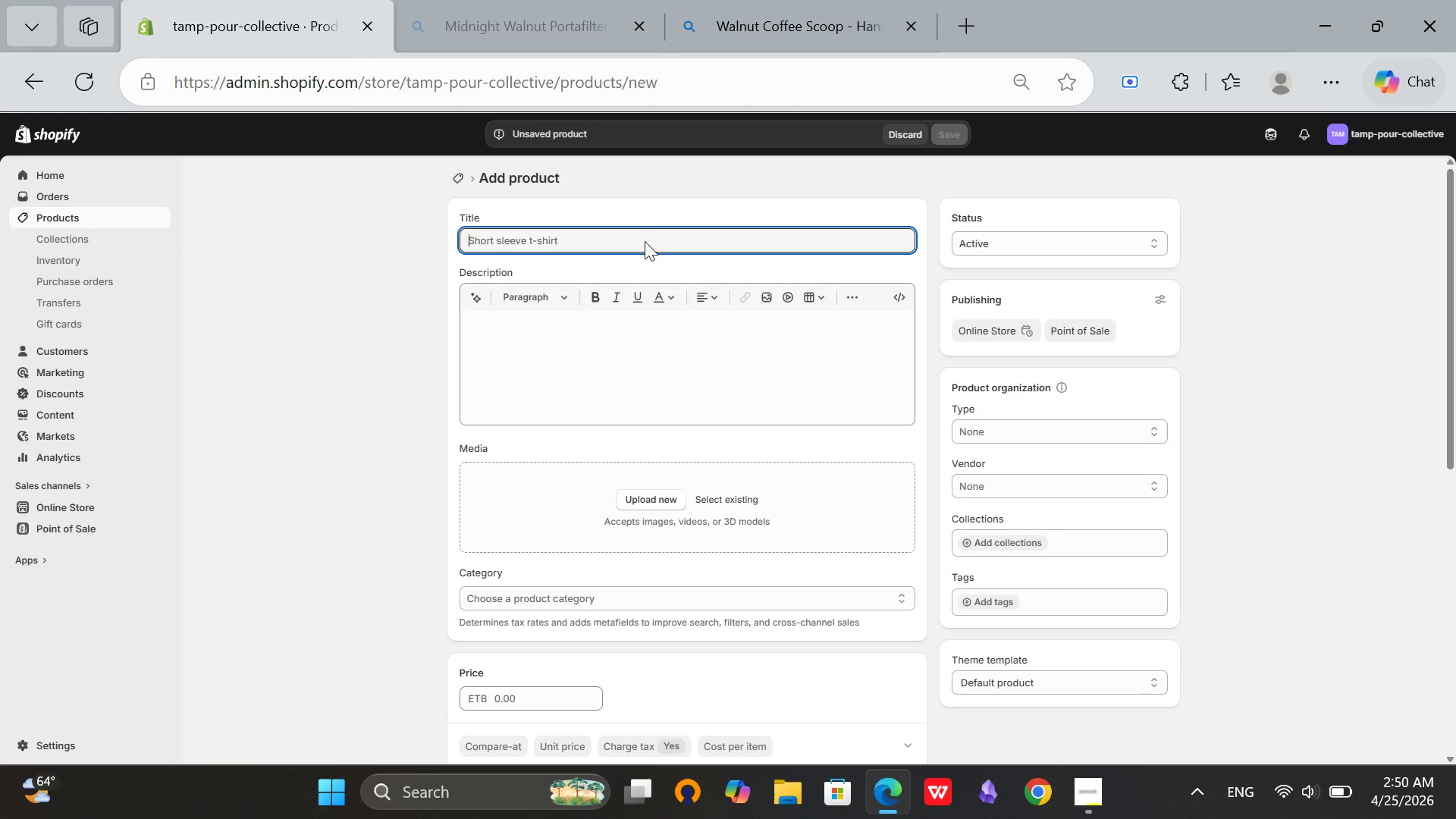 
type(Walnut Tamping Stand - Walnut WOO)
key(Backspace)
key(Backspace)
type(ood and Stinle)
key(Backspace)
key(Backspace)
key(Backspace)
key(Backspace)
type(ainless Steel Tampng S)
 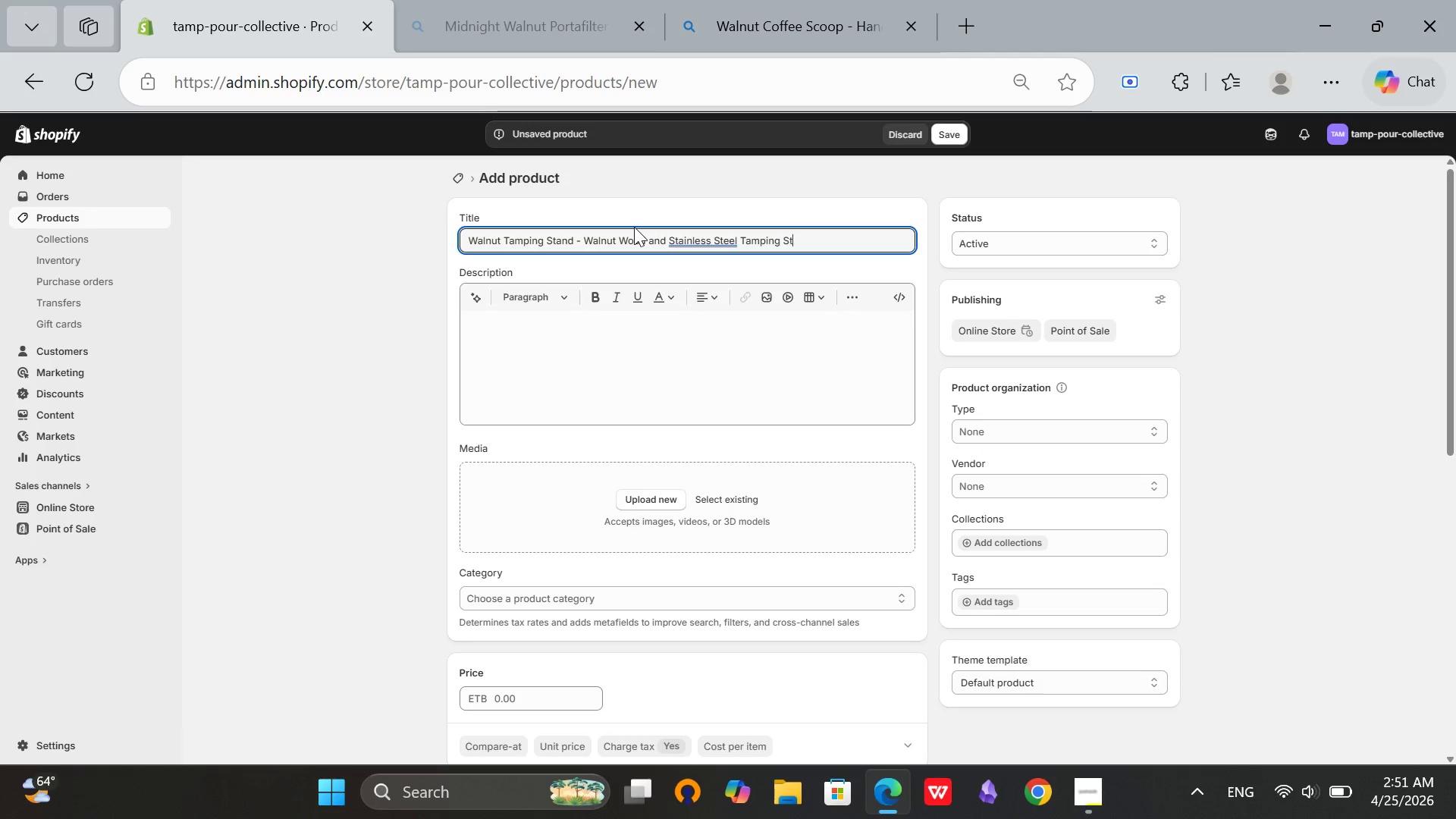 
type(taion)
 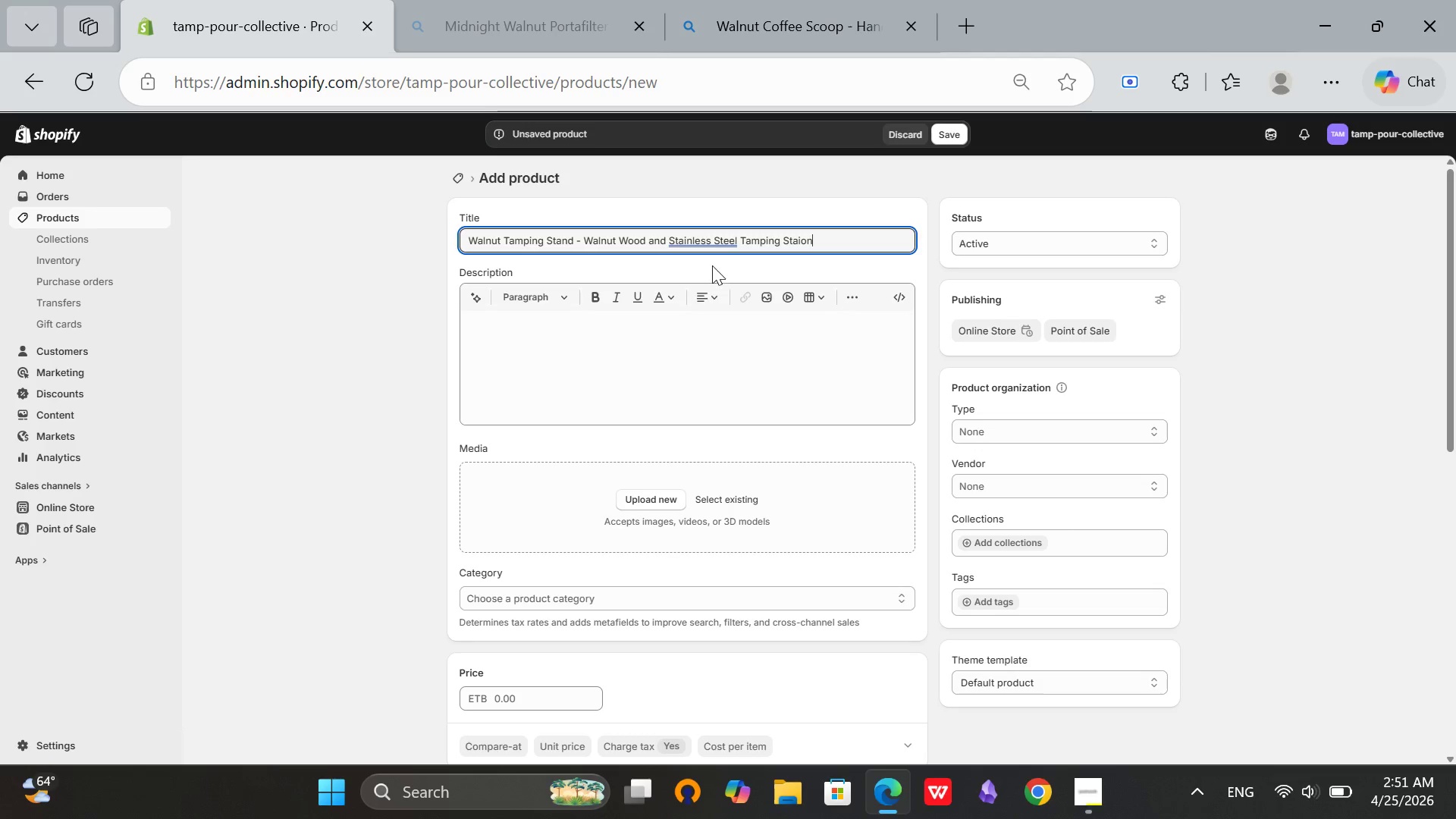 
left_click([715, 238])
 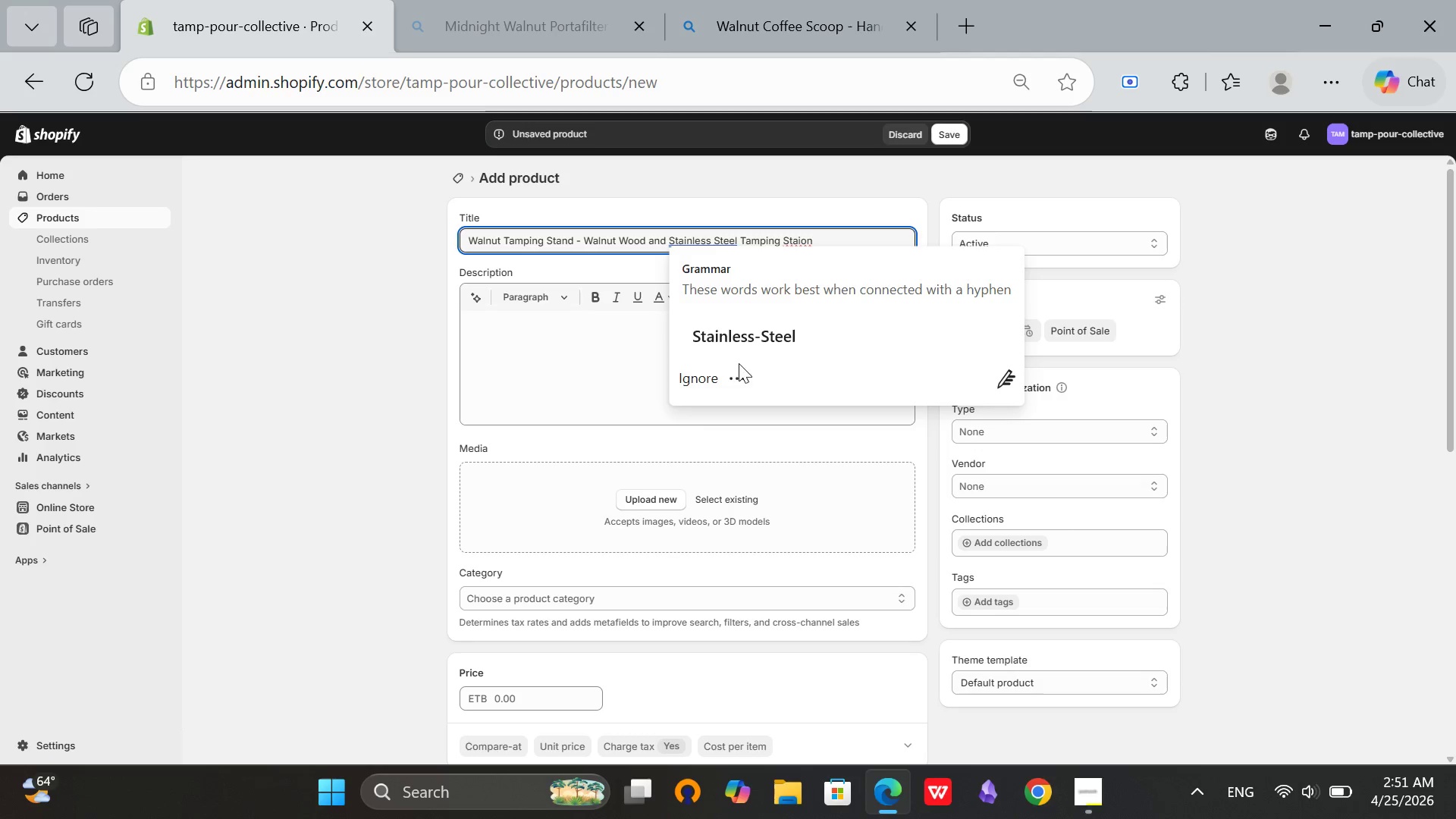 
left_click([745, 338])
 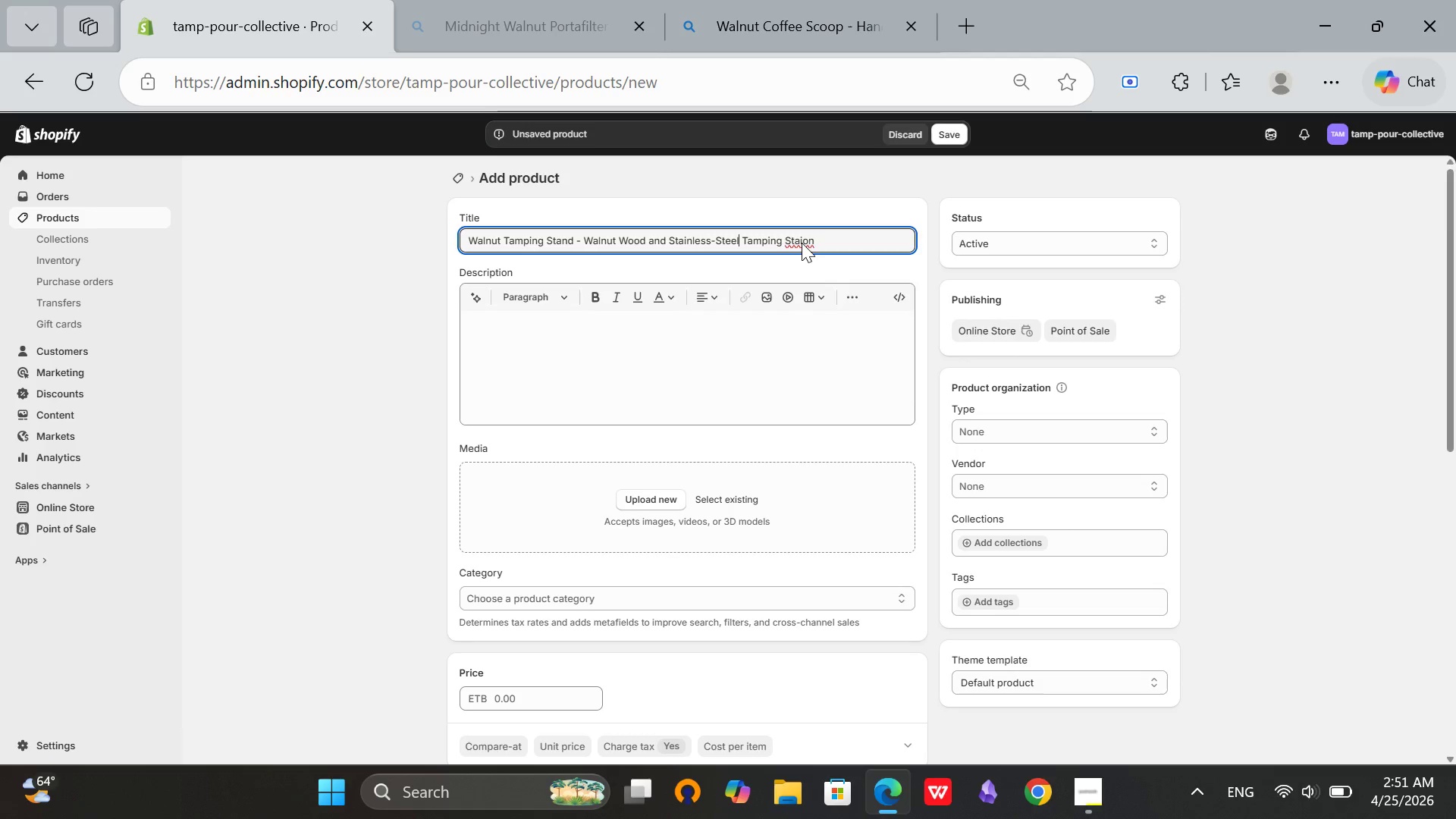 
left_click([802, 240])
 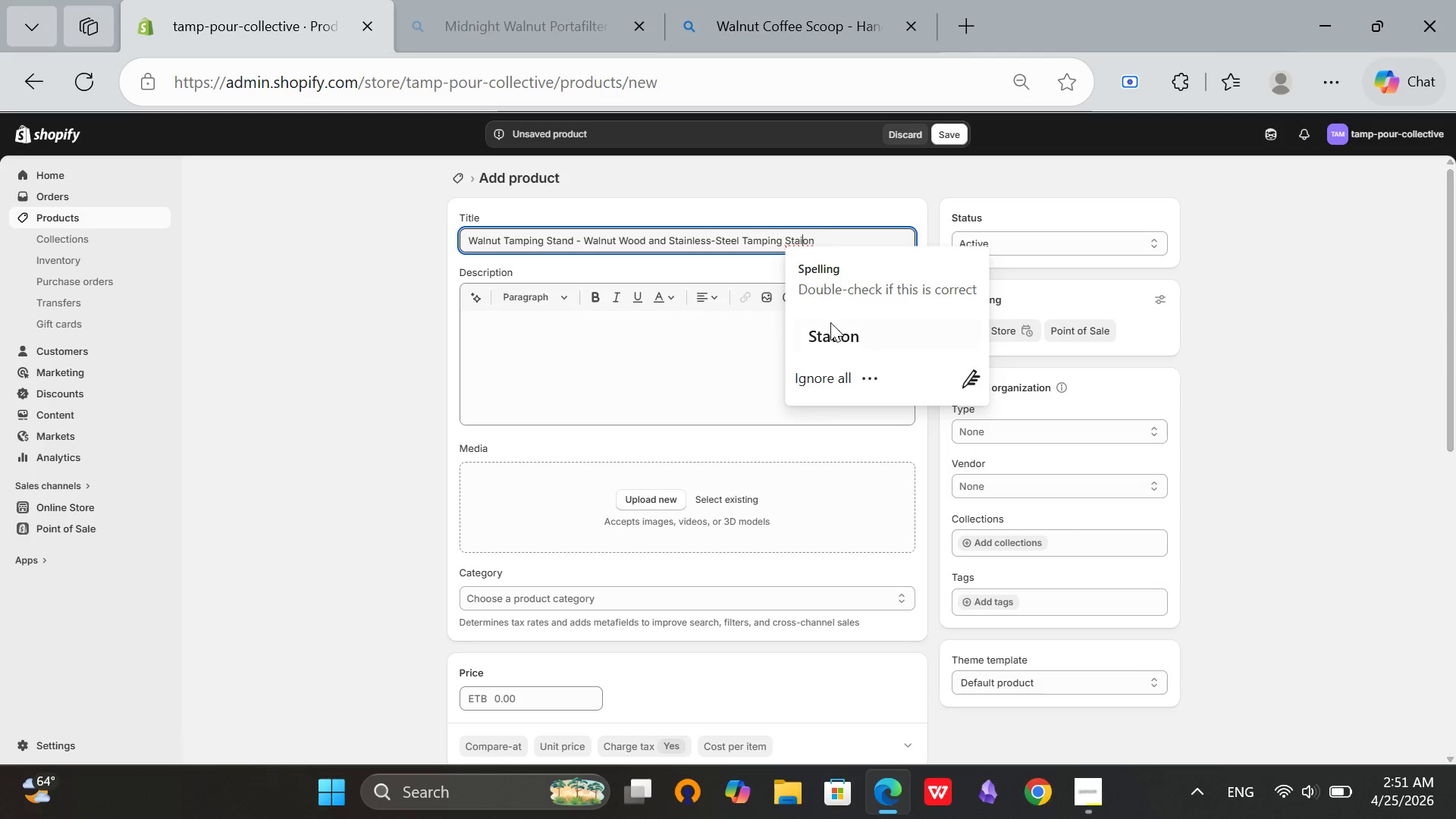 
left_click([830, 322])
 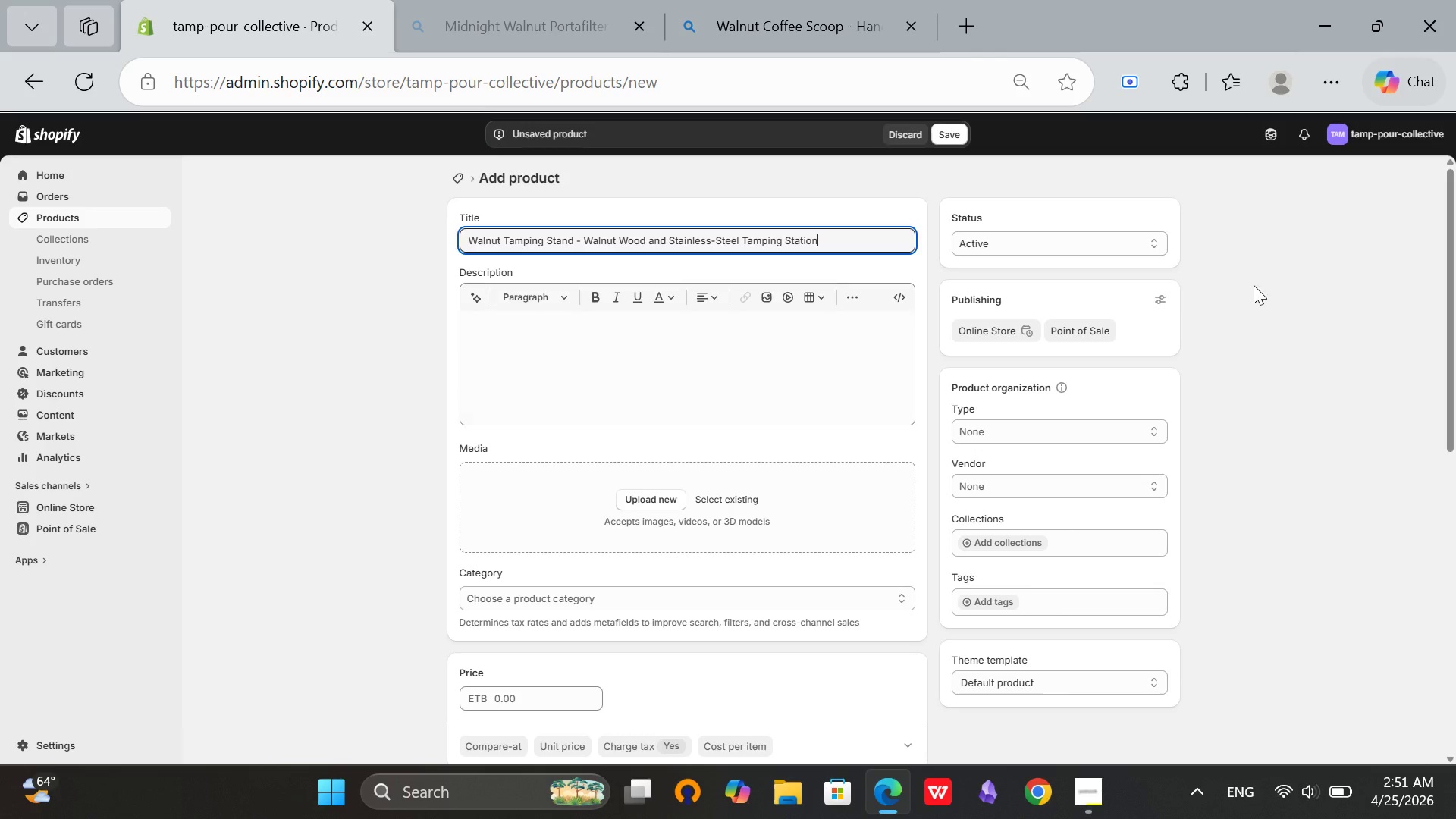 
left_click([1254, 285])
 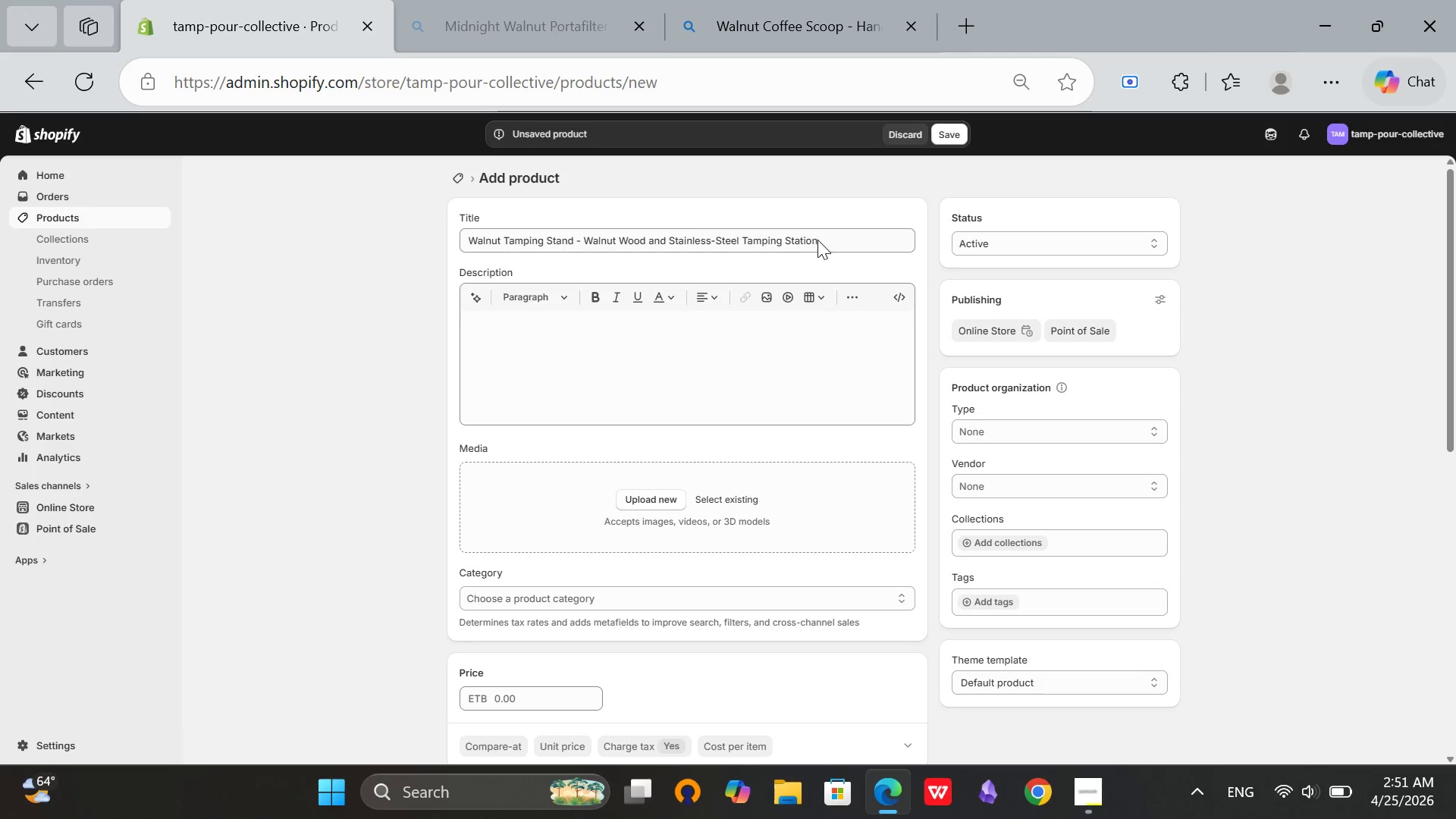 
left_click_drag(start_coordinate=[818, 240], to_coordinate=[403, 240])
 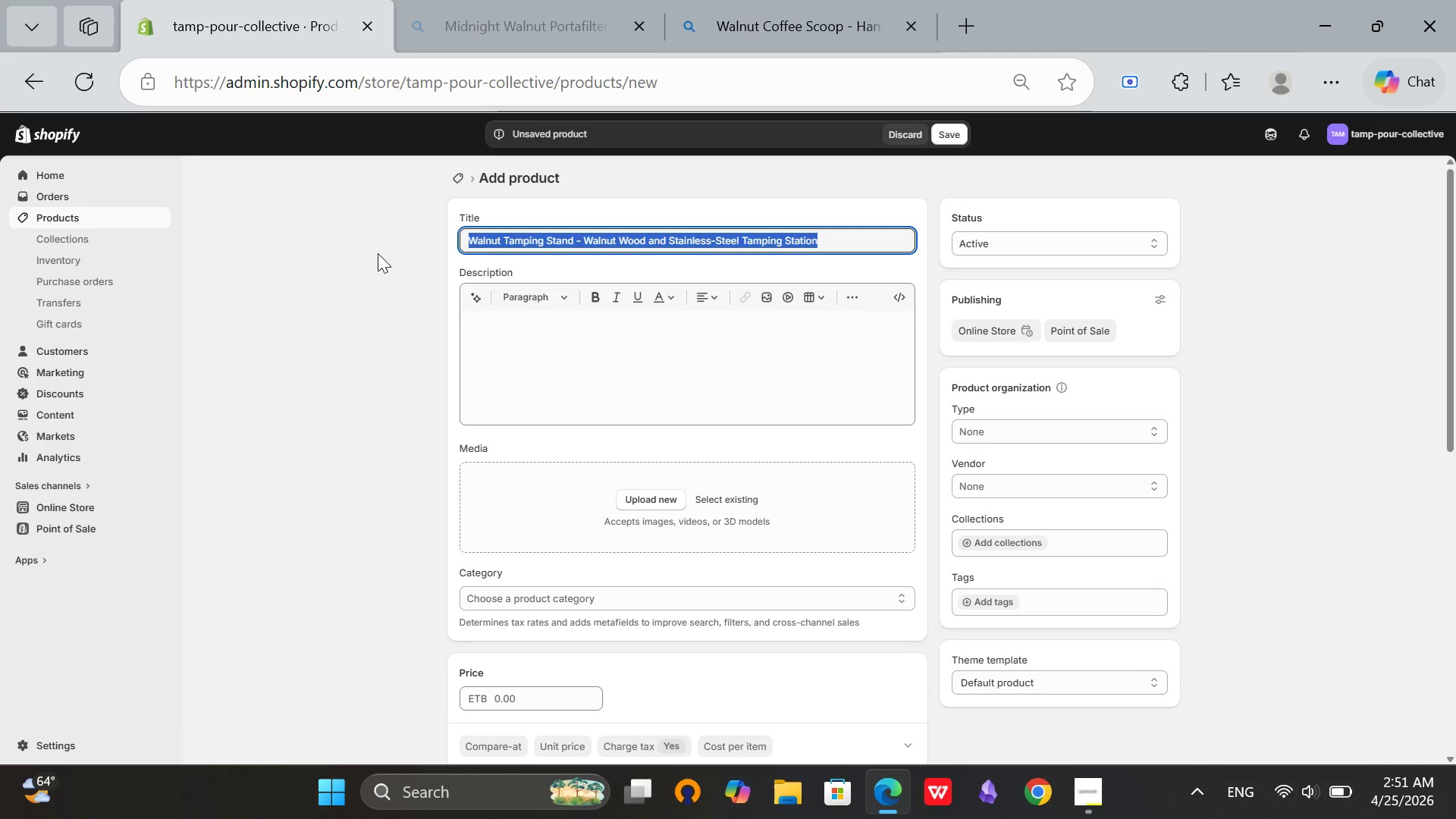 
key(Control+C)
 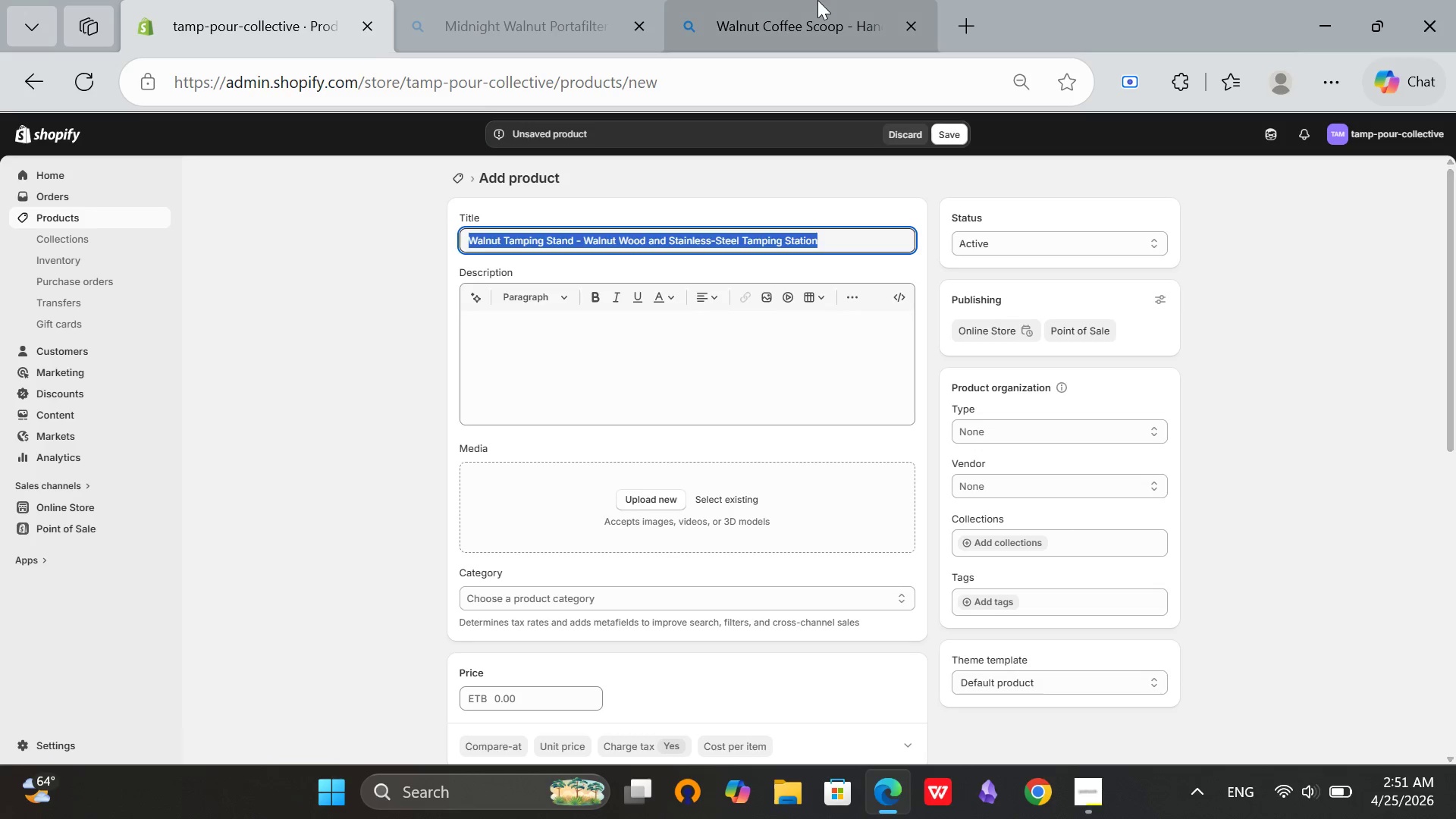 
left_click([817, 0])
 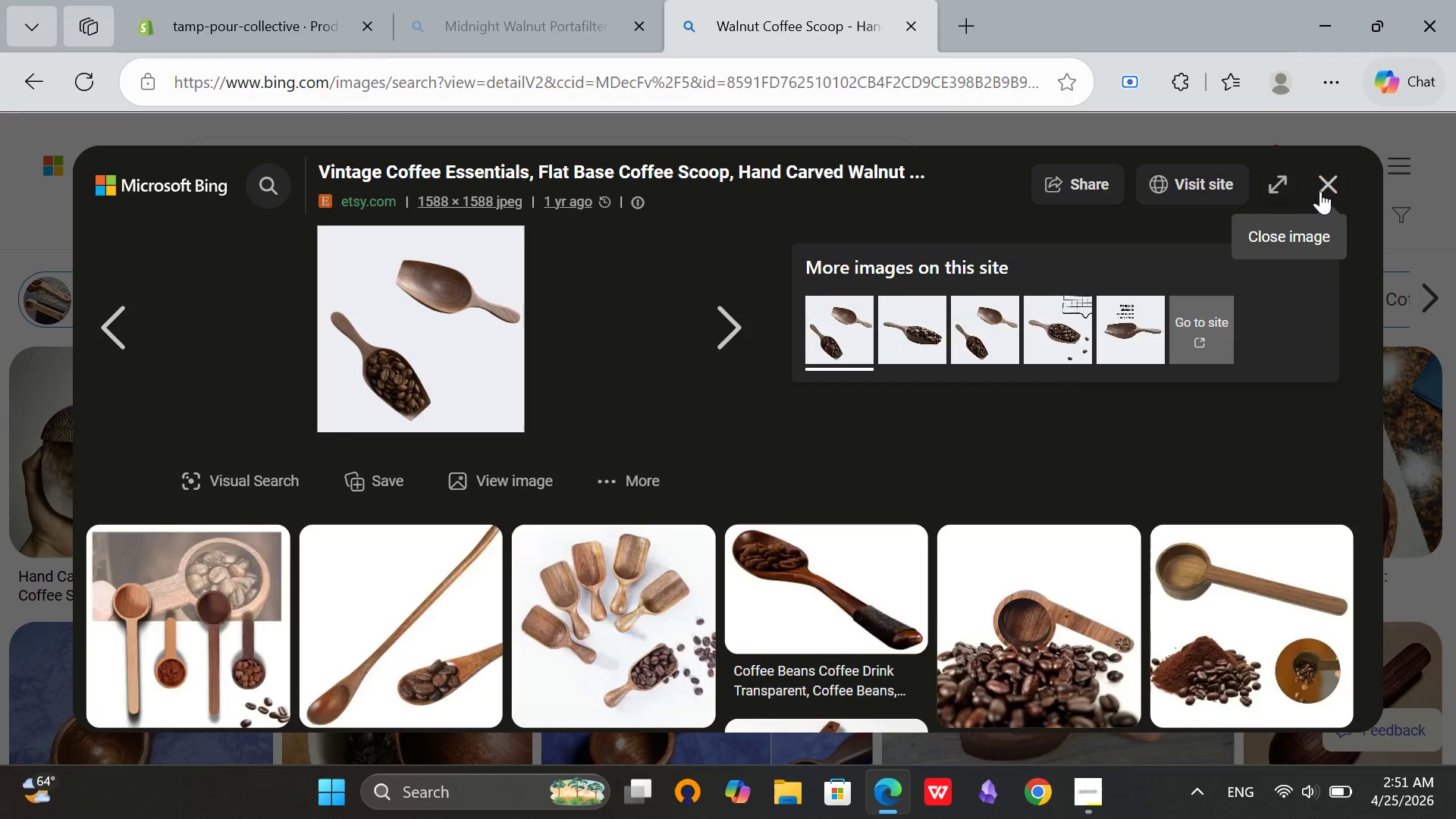 
left_click([1323, 189])
 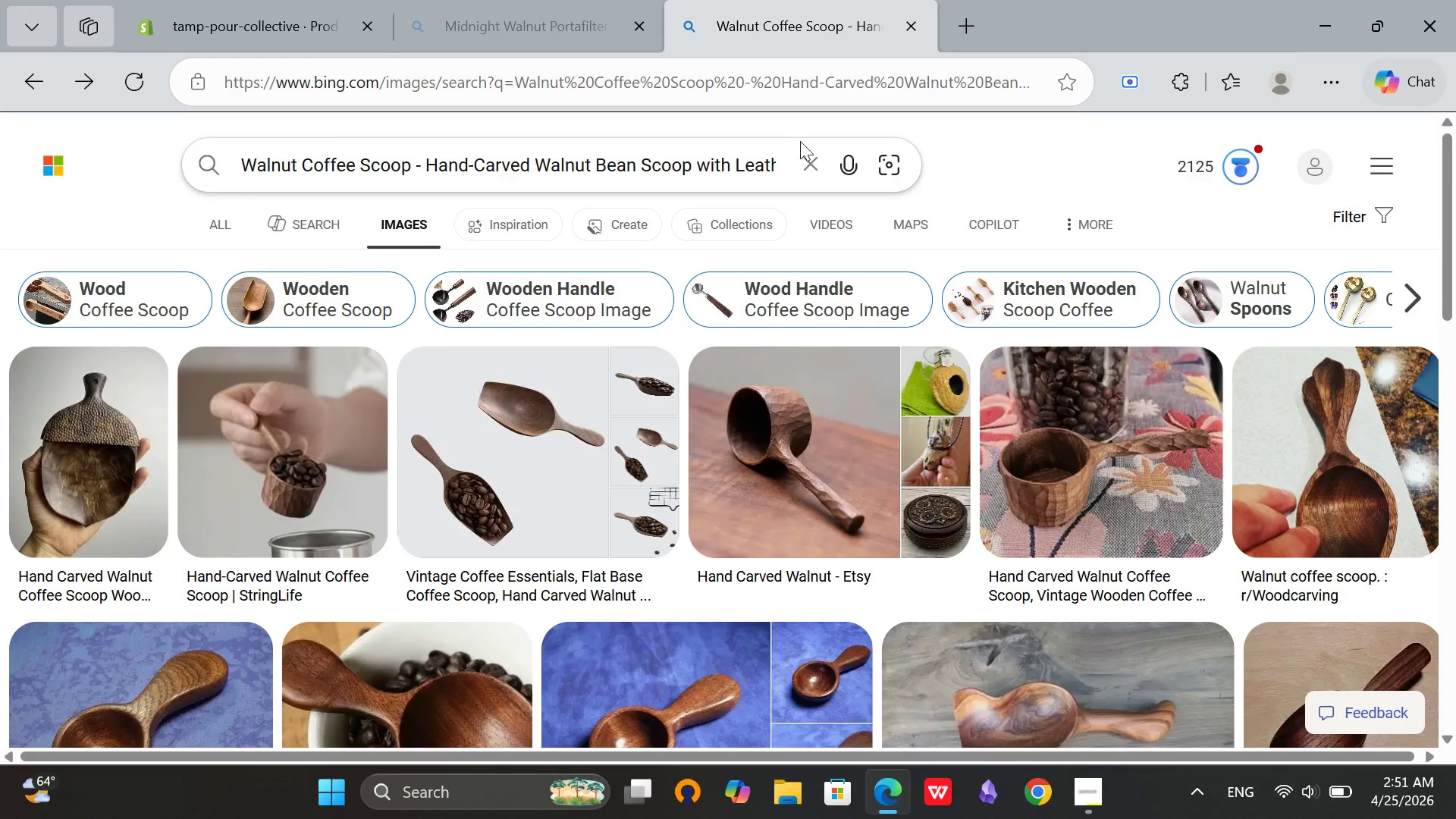 
left_click([811, 150])
 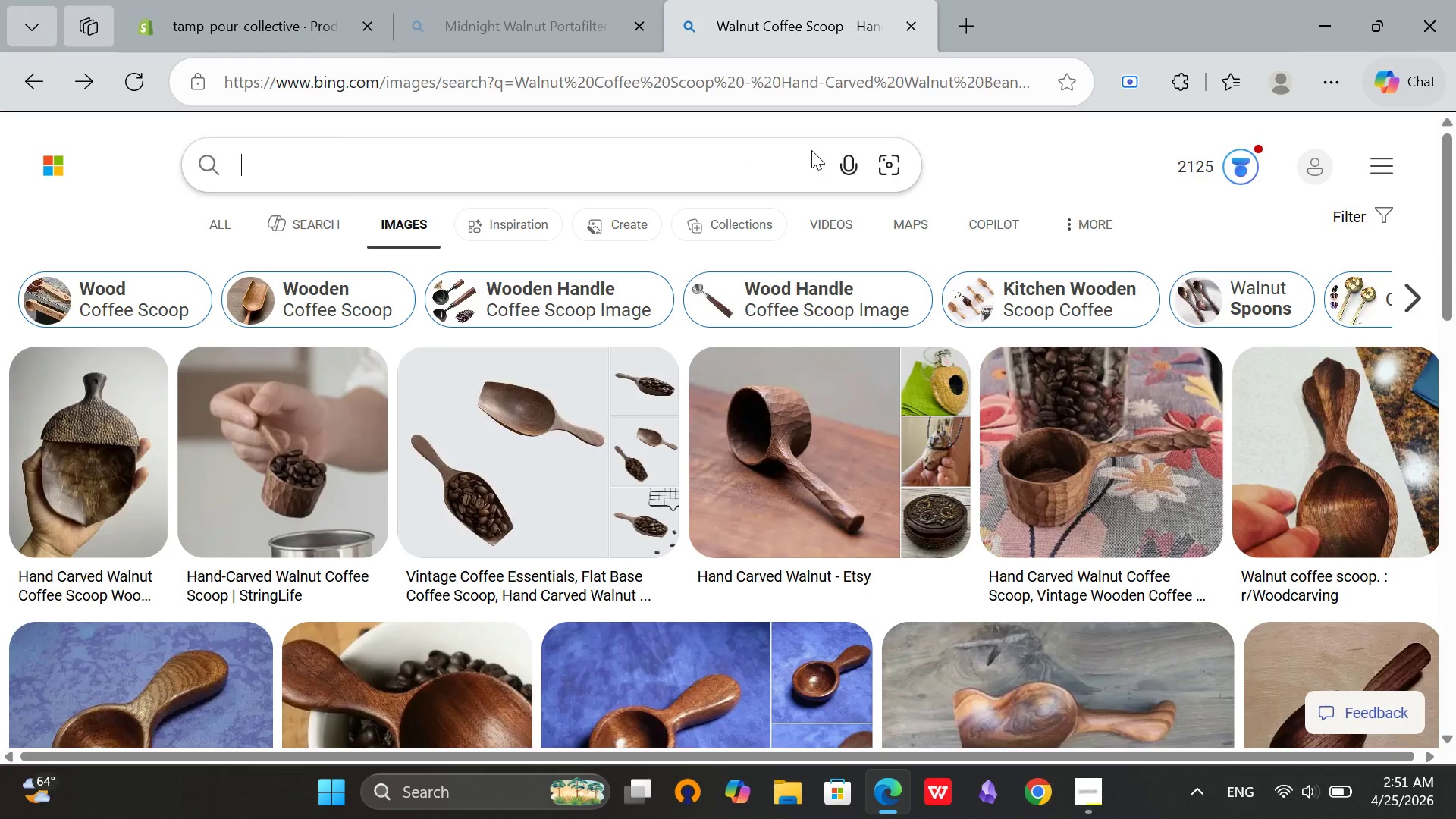 
key(Control+V)
 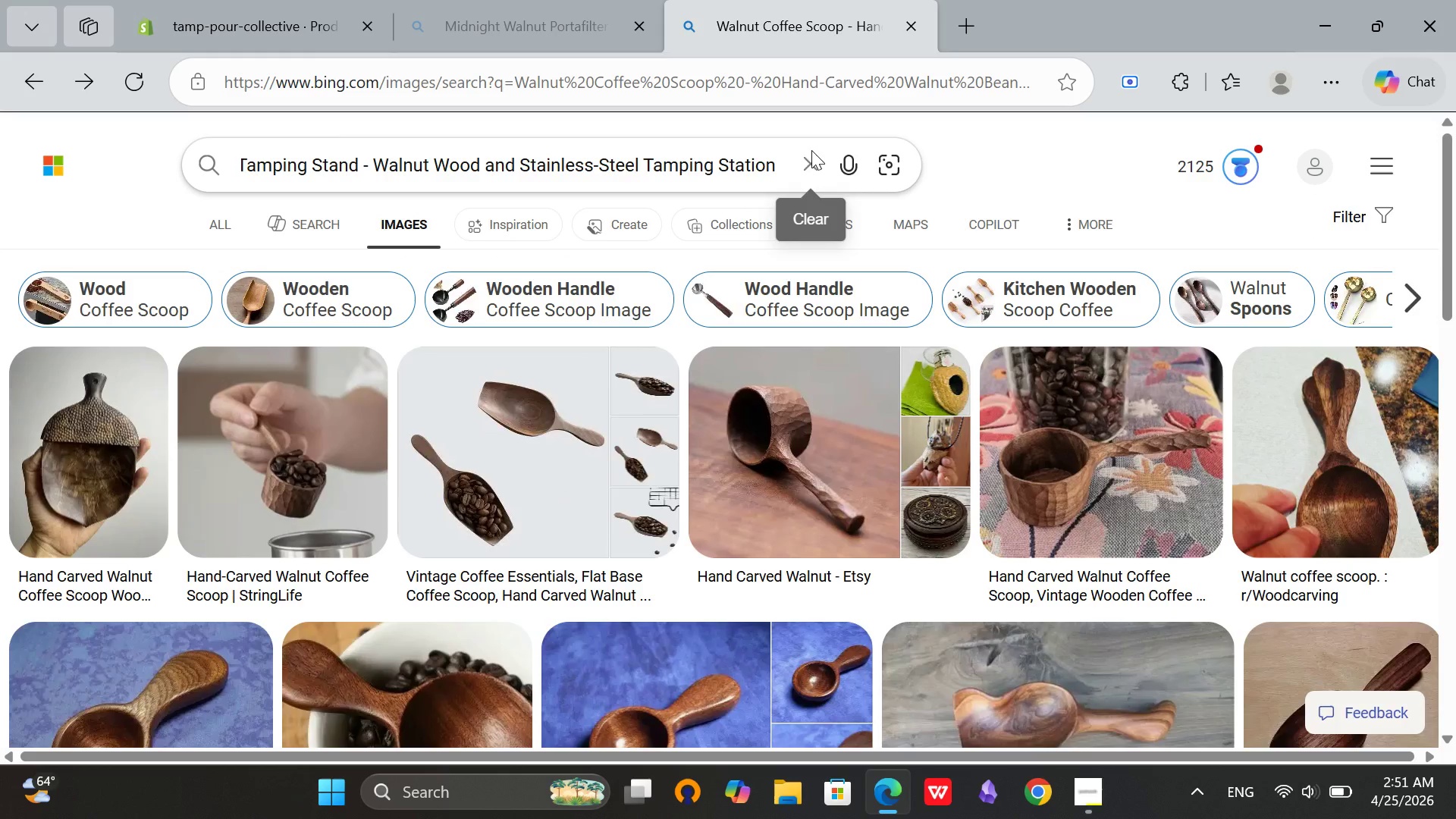 
key(Enter)
 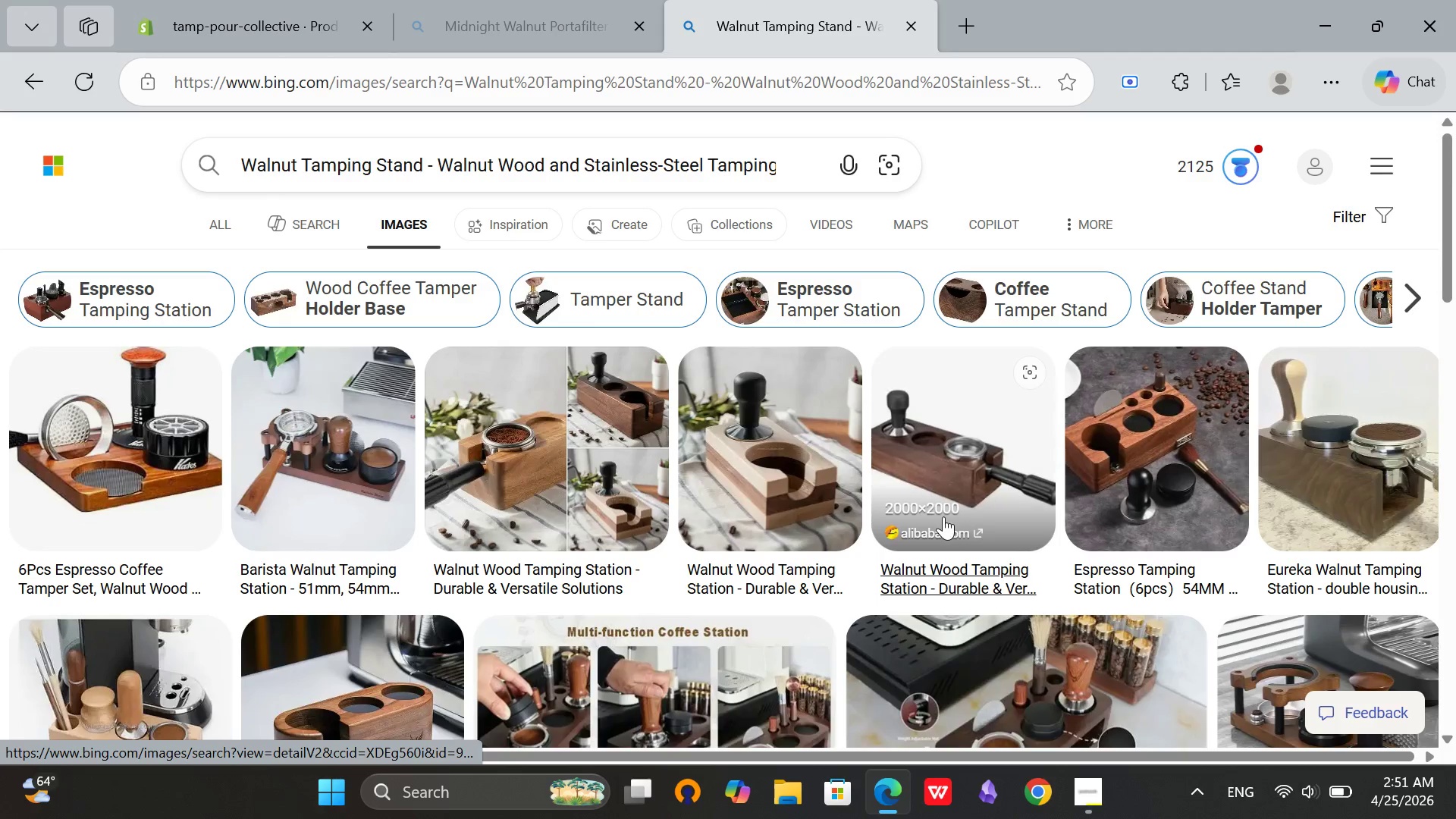 
wait(6.56)
 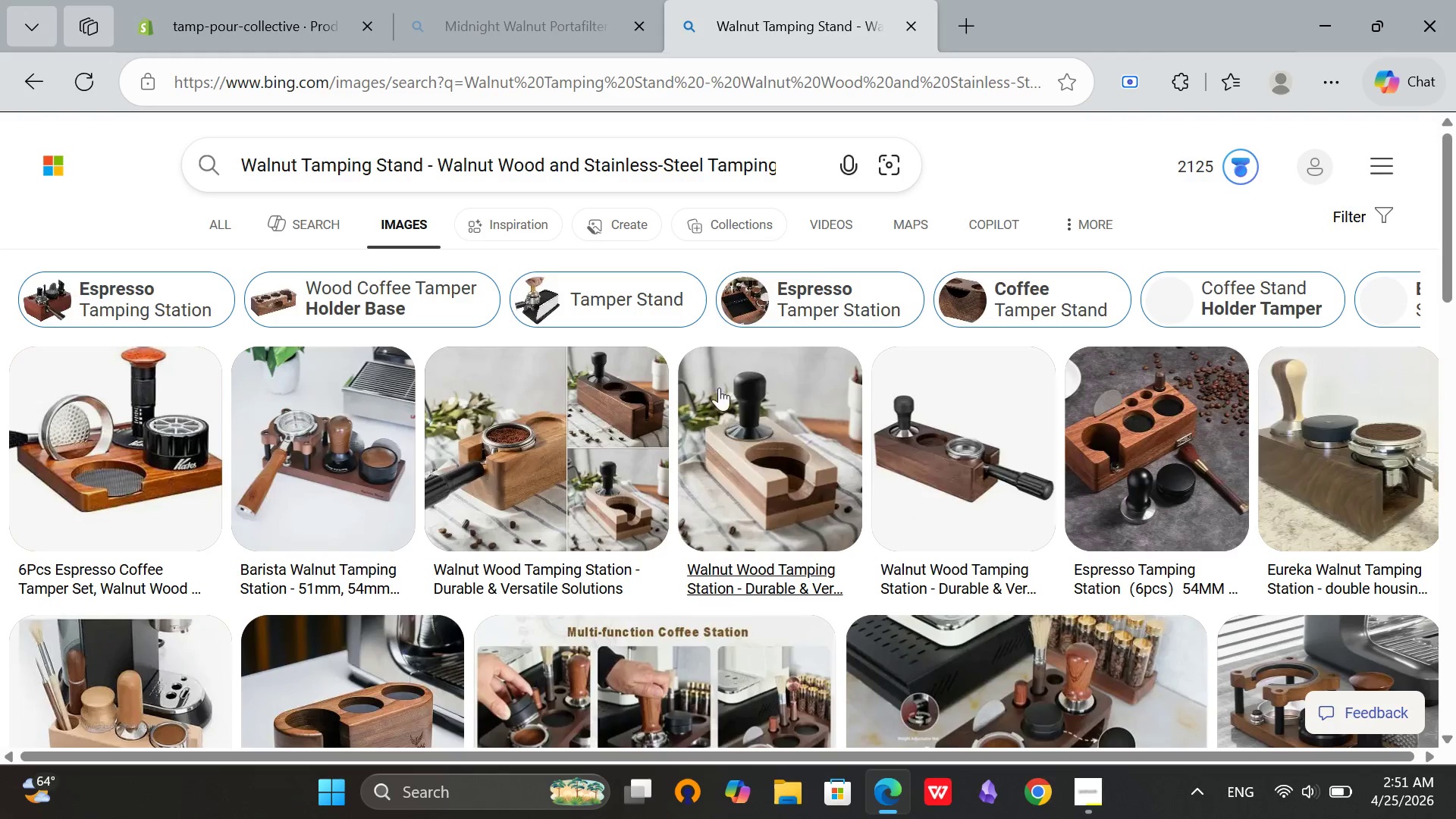 
left_click([1165, 451])
 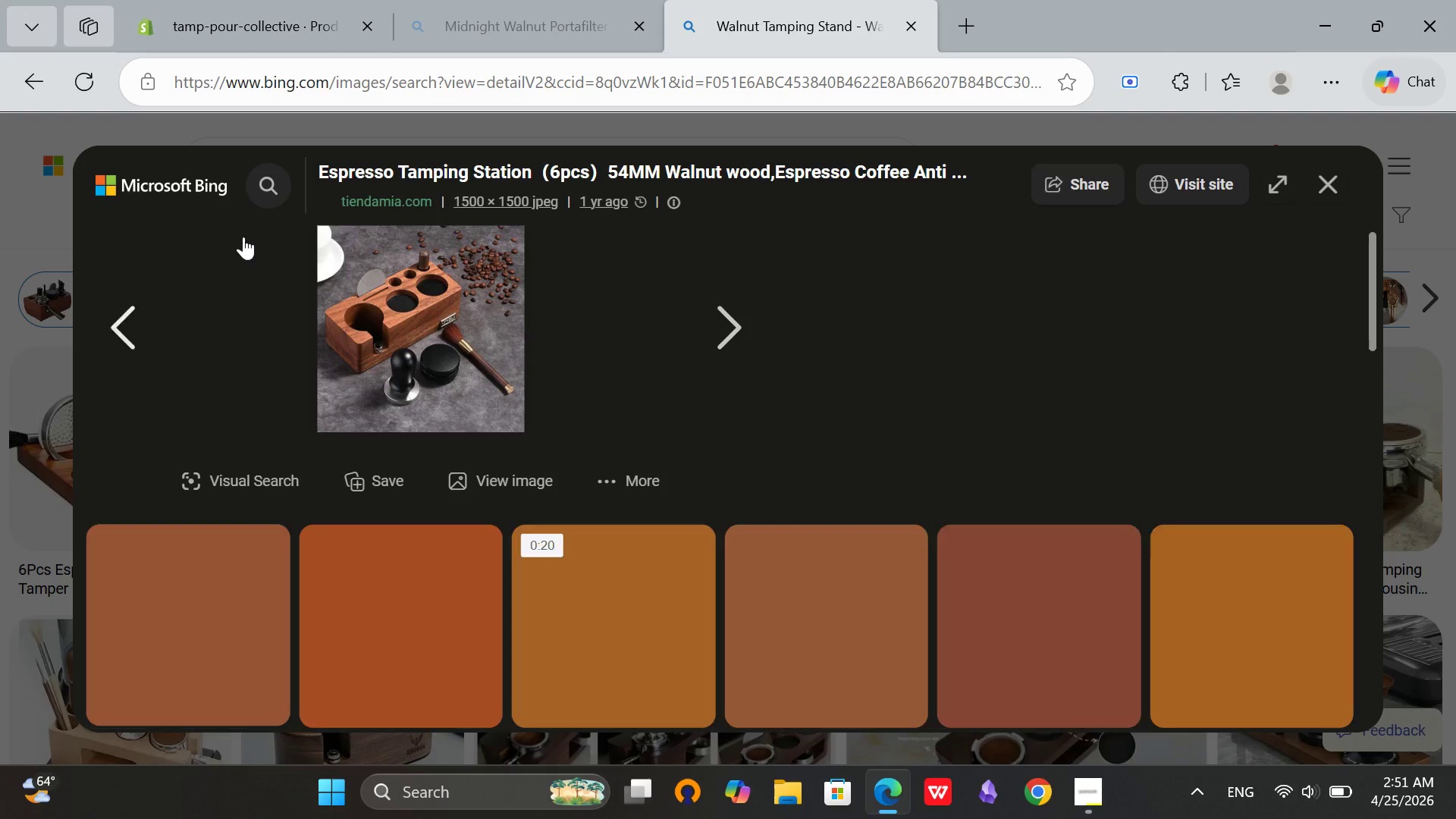 
right_click([450, 298])
 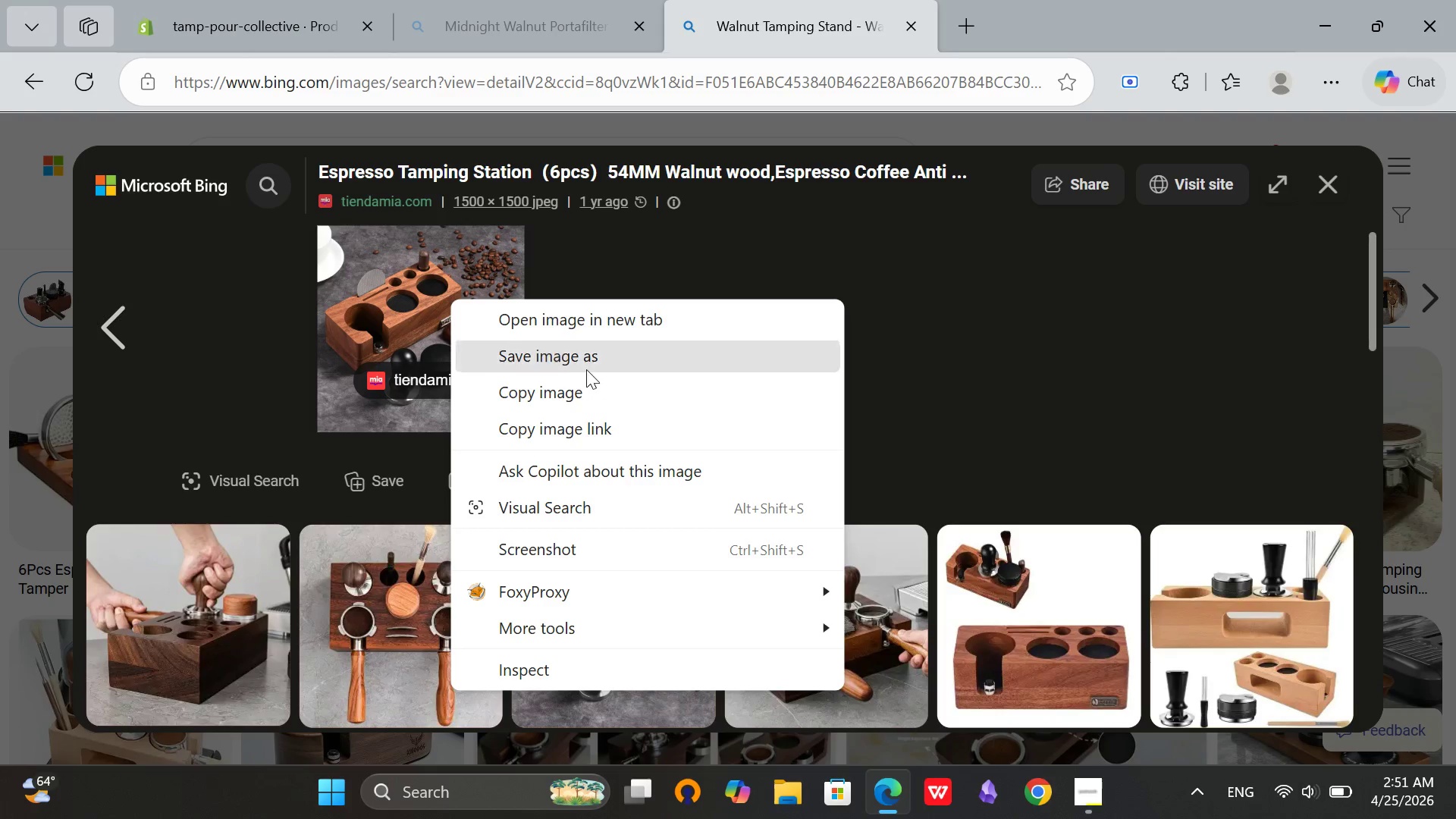 
left_click([588, 368])
 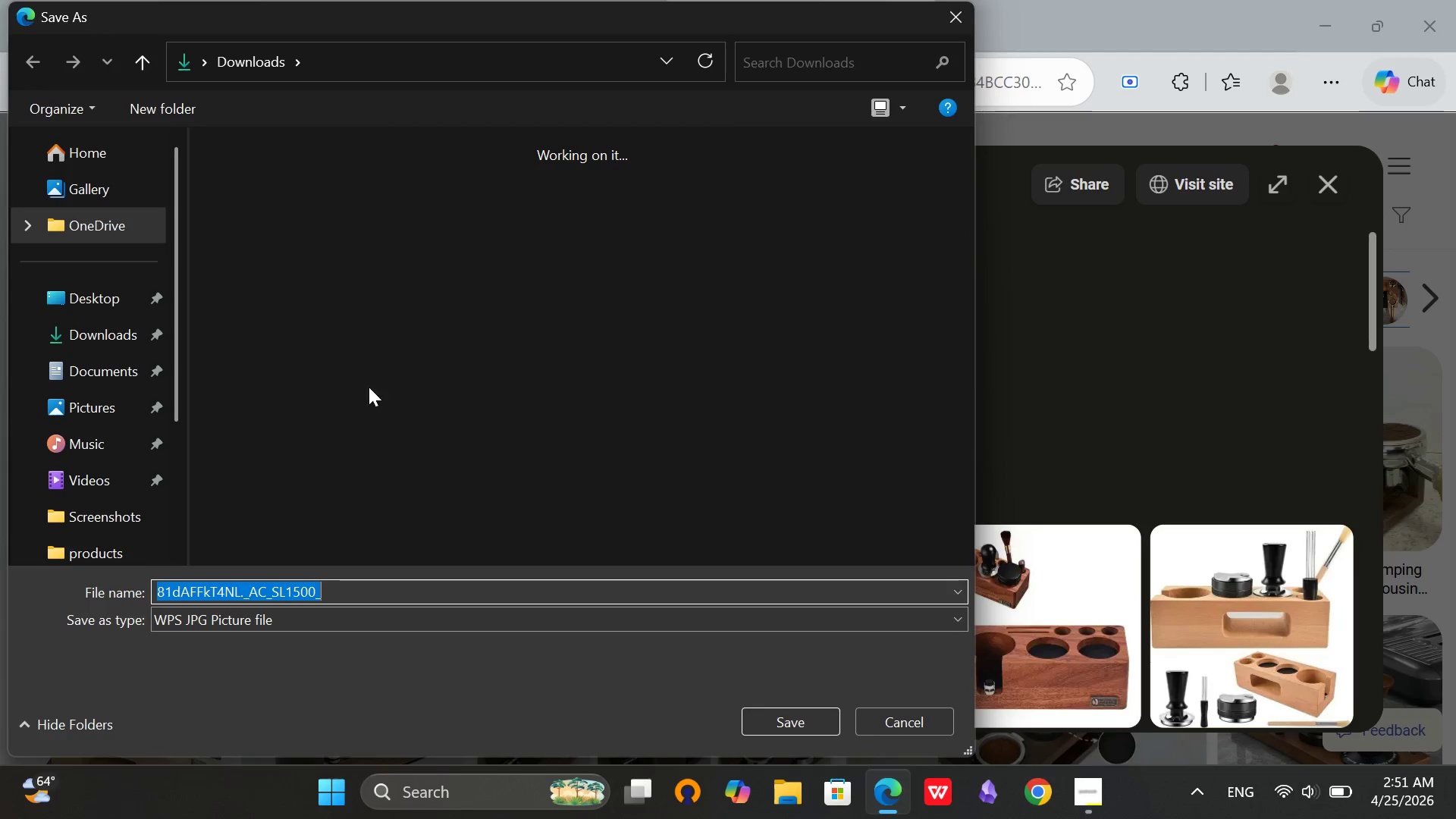 
left_click([43, 341])
 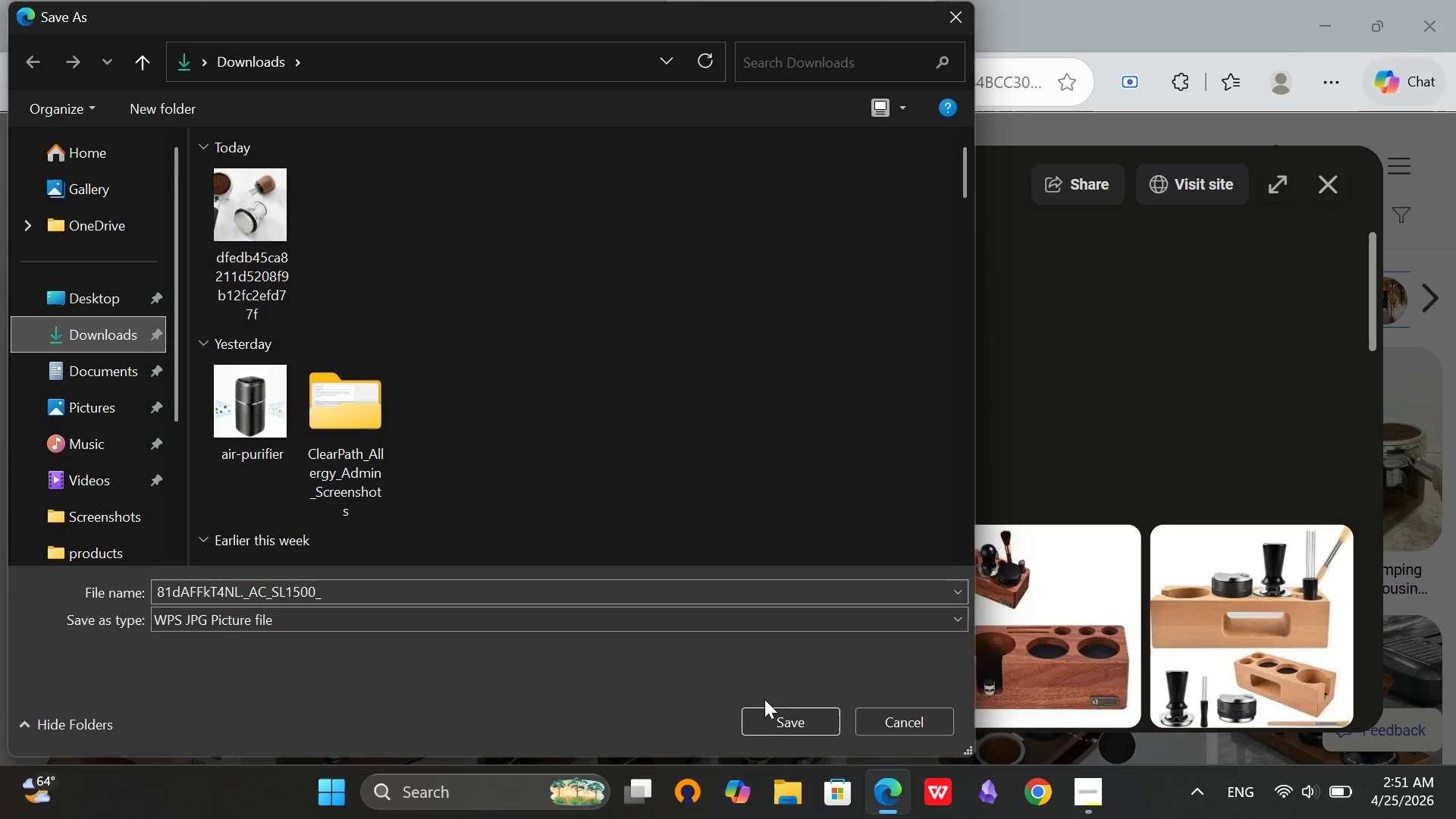 
left_click([768, 723])
 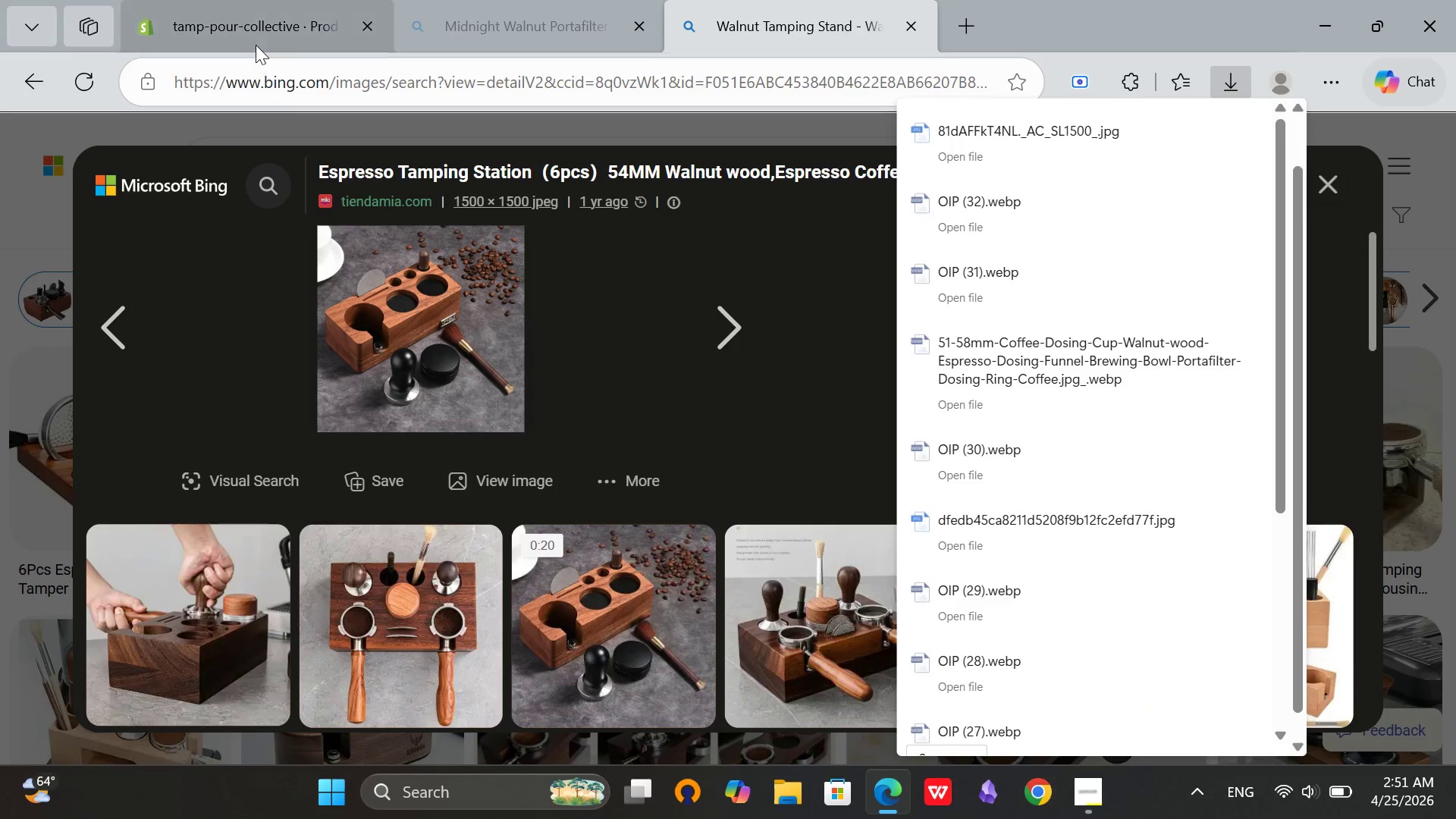 
left_click([256, 45])
 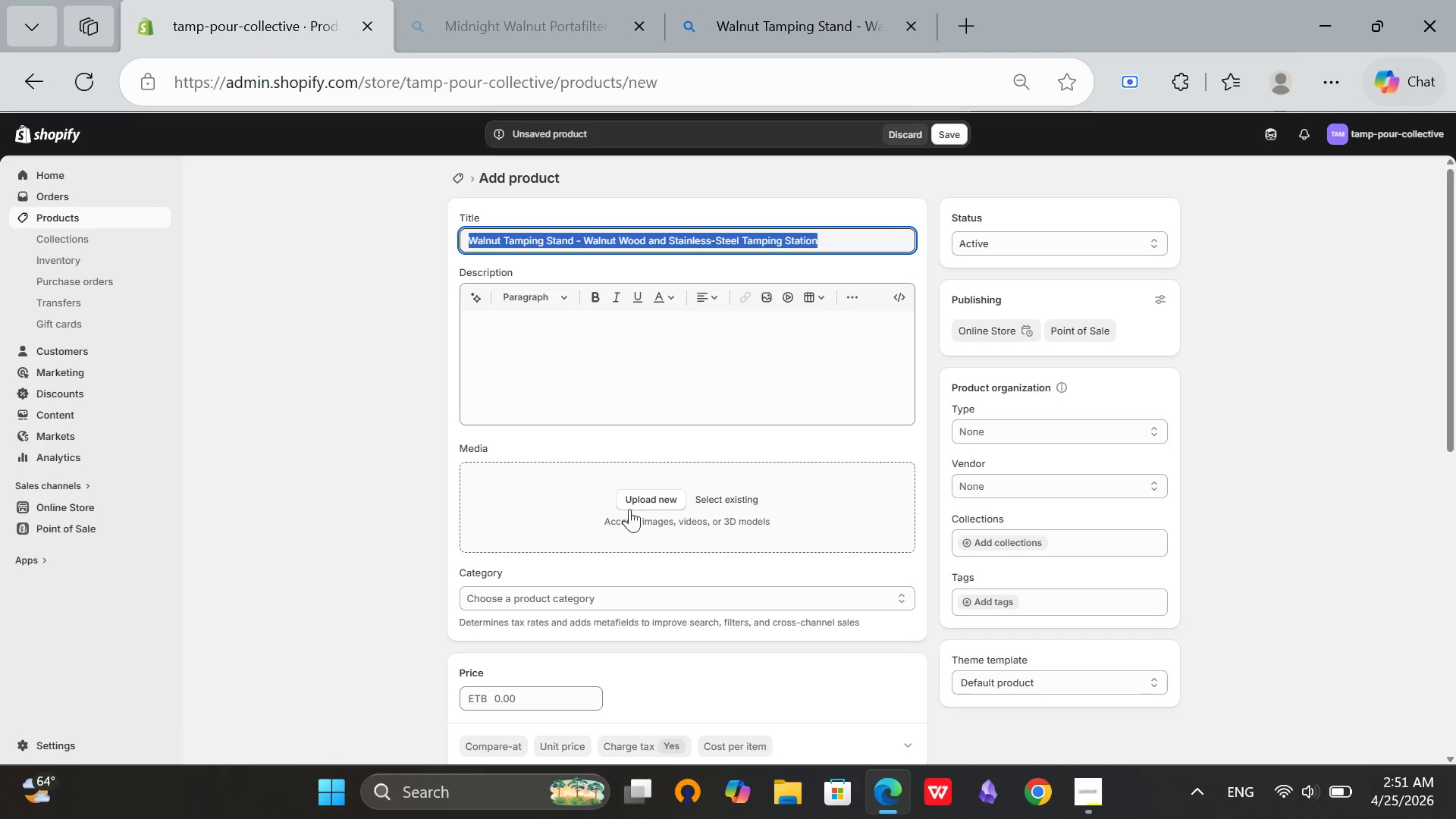 
left_click([674, 502])
 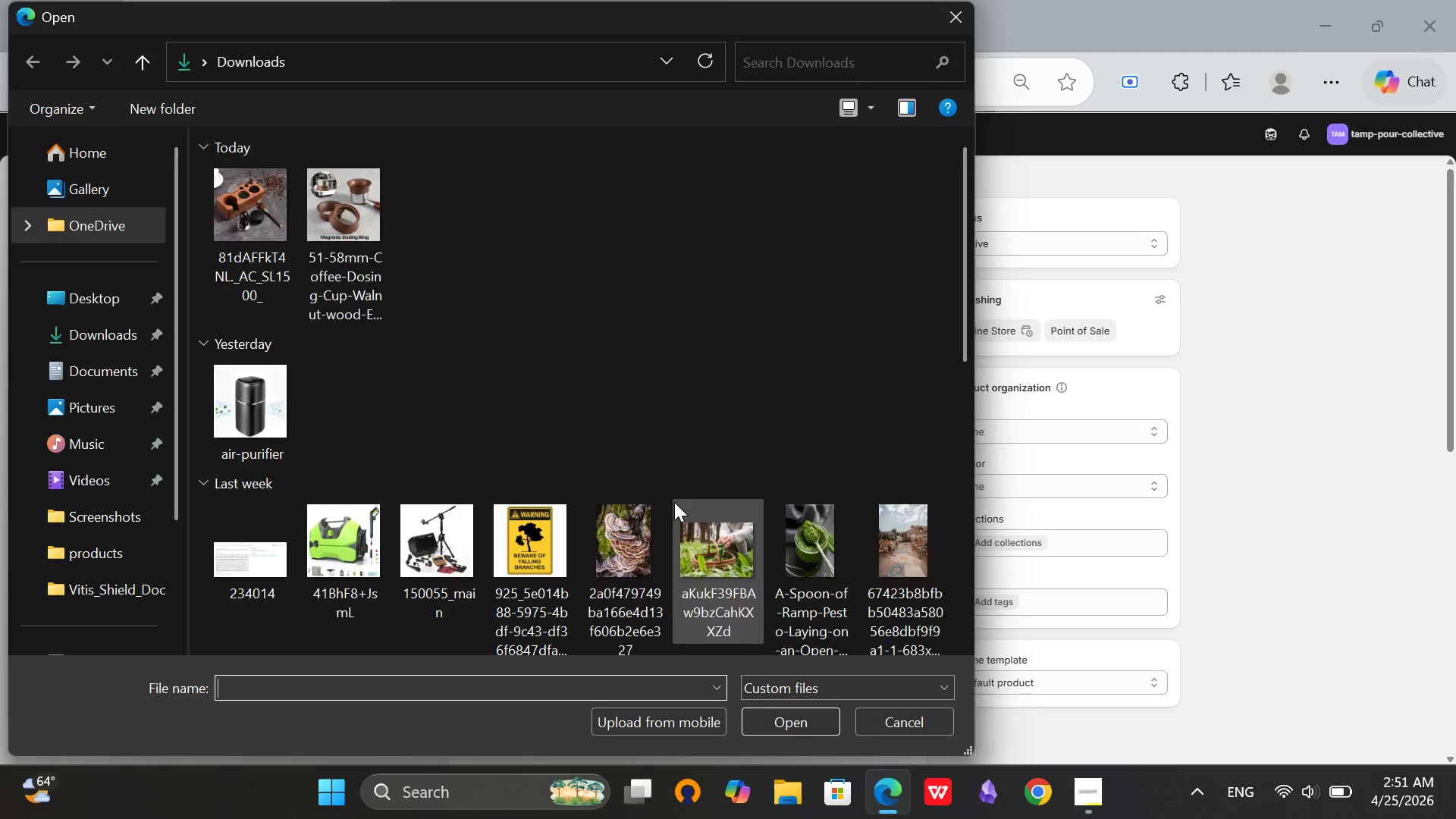 
left_click([235, 177])
 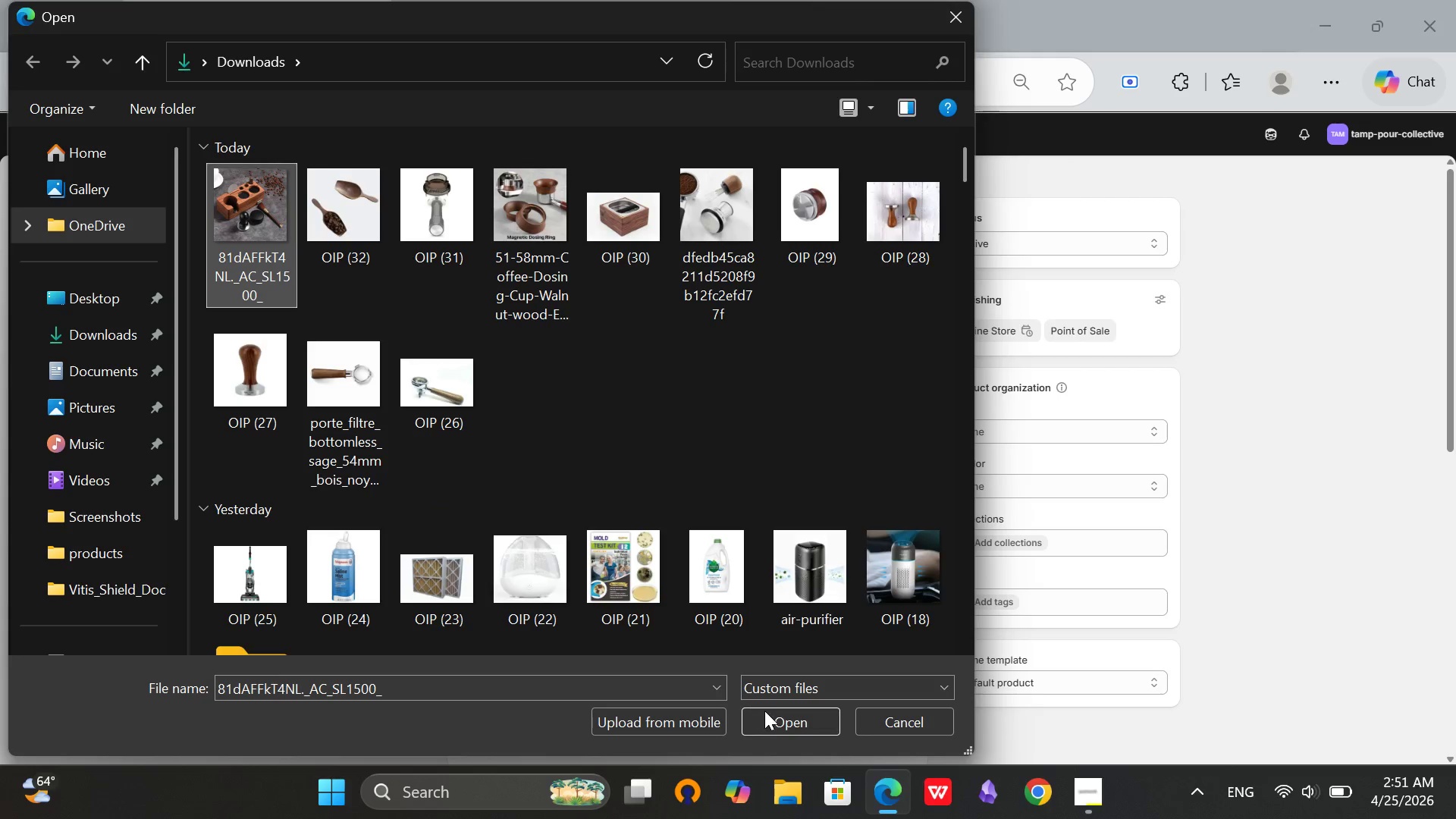 
left_click([768, 711])
 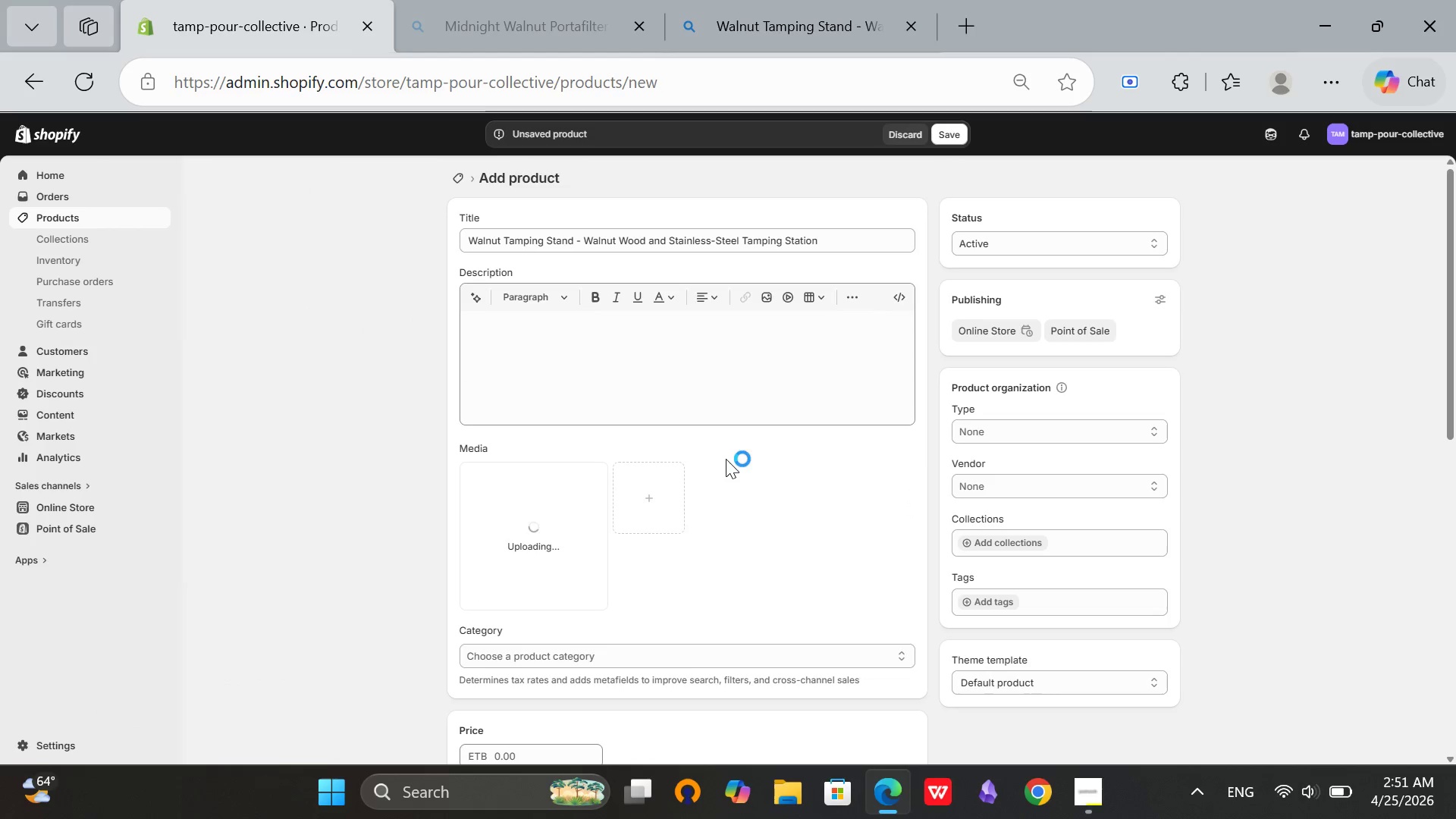 
scroll: coordinate [730, 450], scroll_direction: down, amount: 5.0
 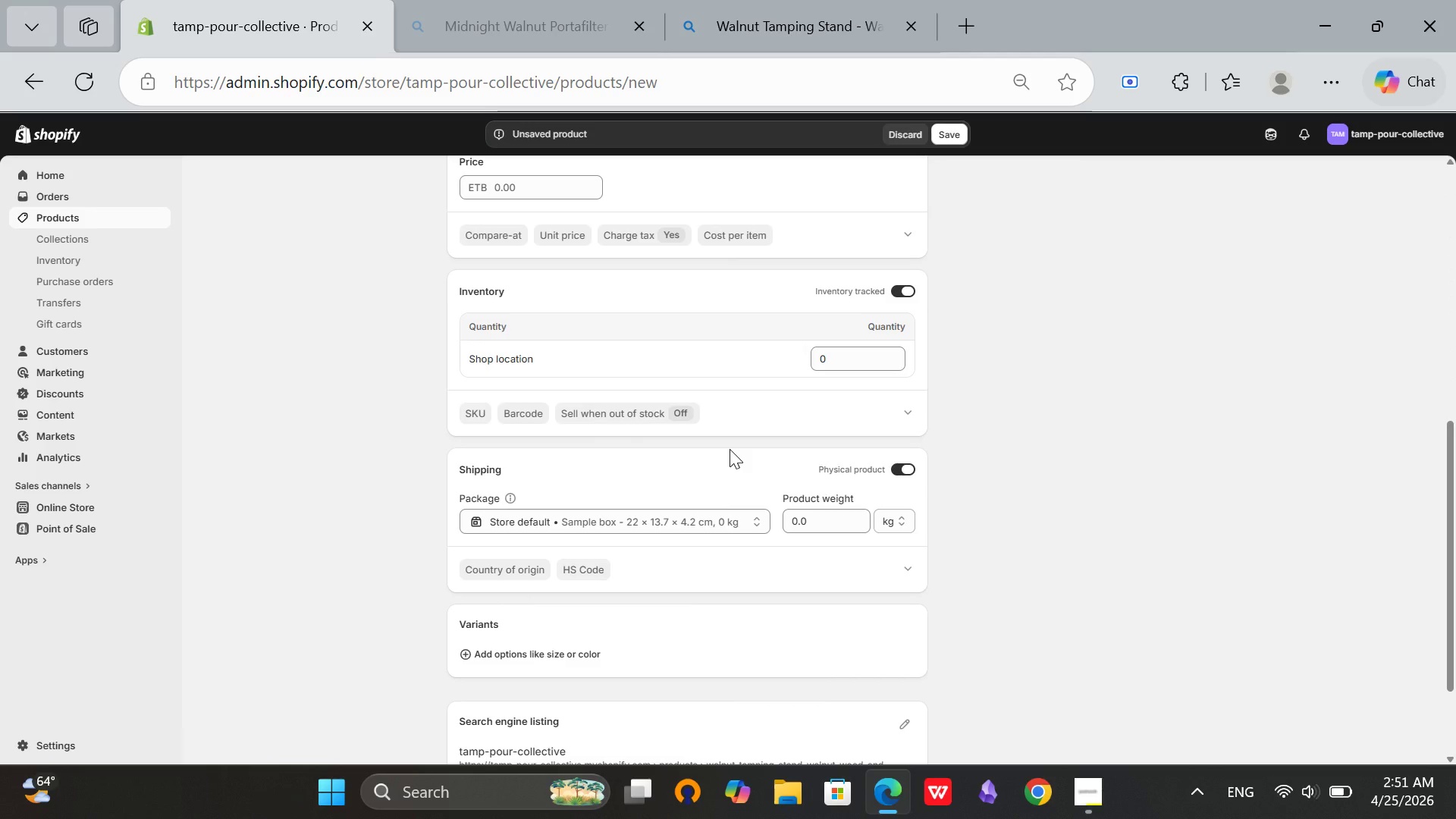 
left_click([504, 196])
 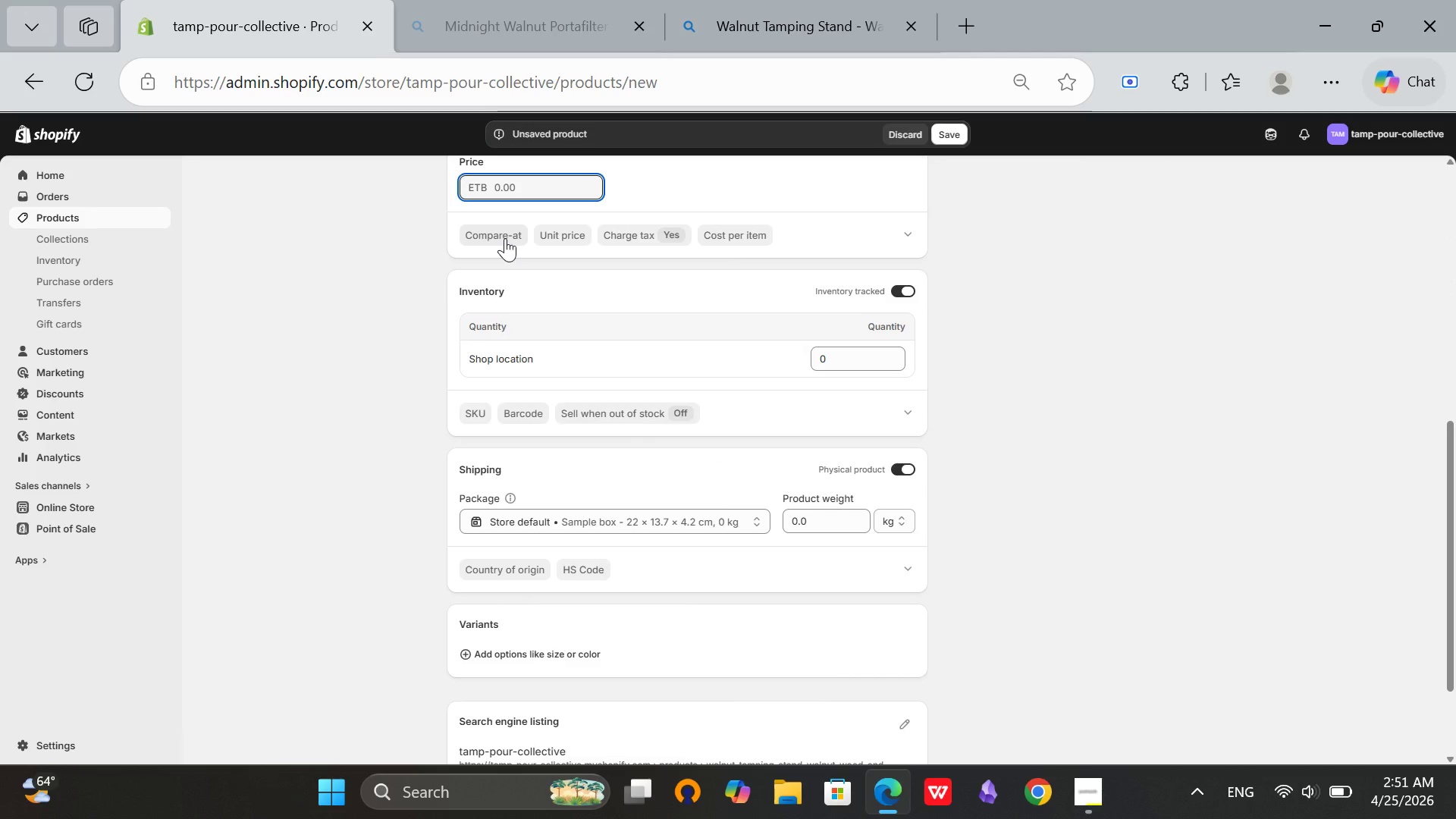 
type(49)
 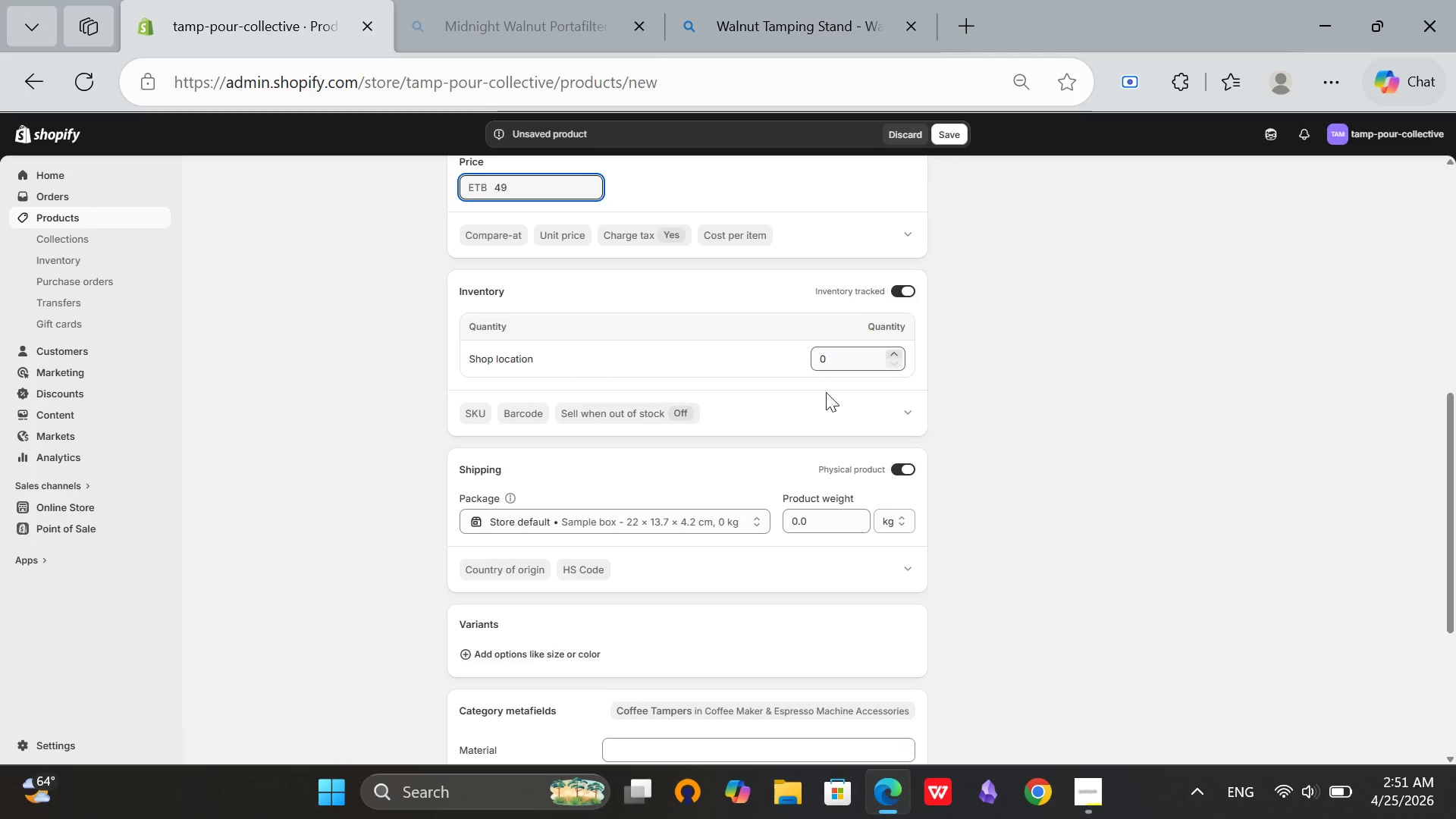 
left_click([796, 529])
 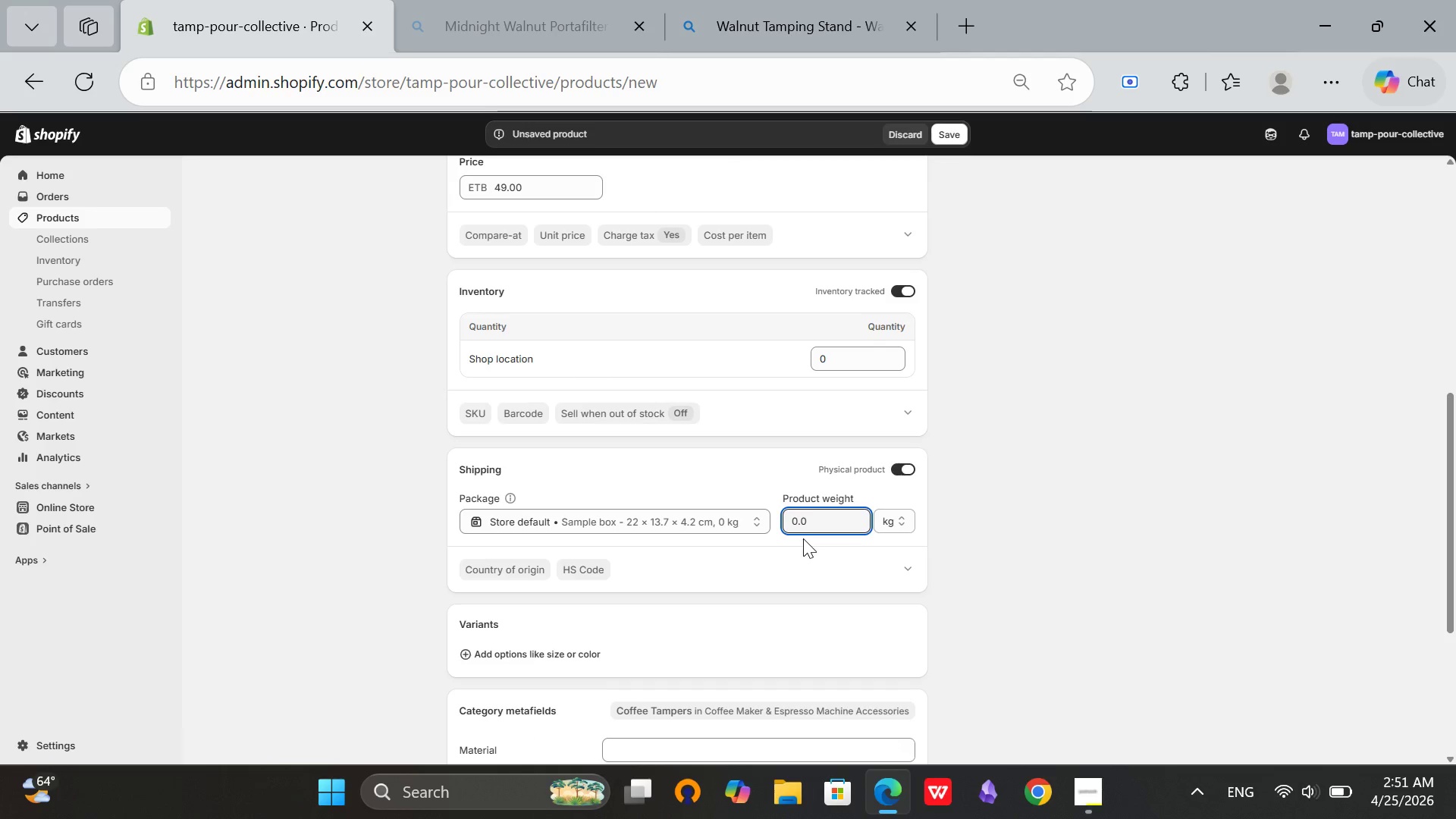 
key(1)
 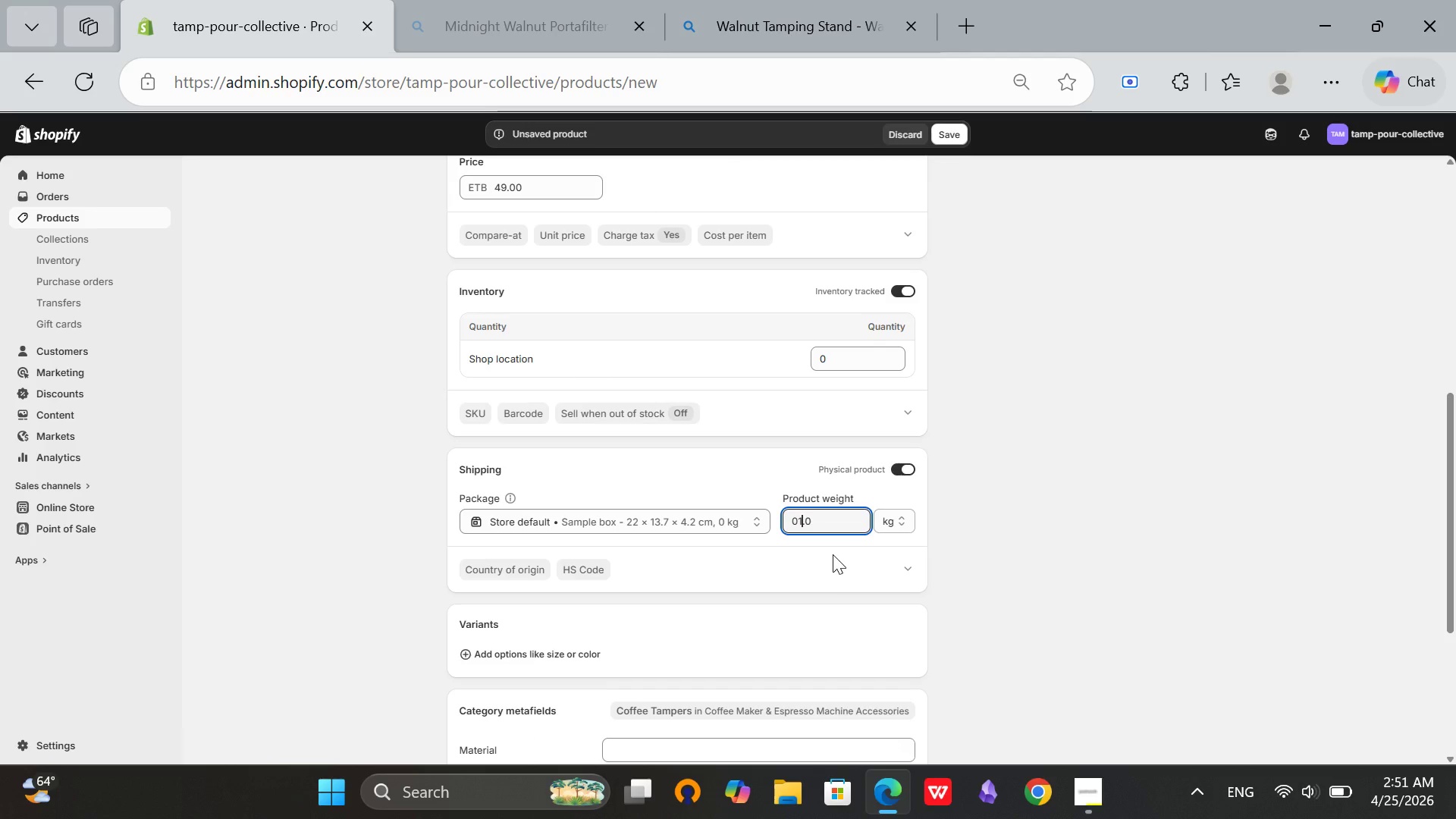 
key(Backspace)
 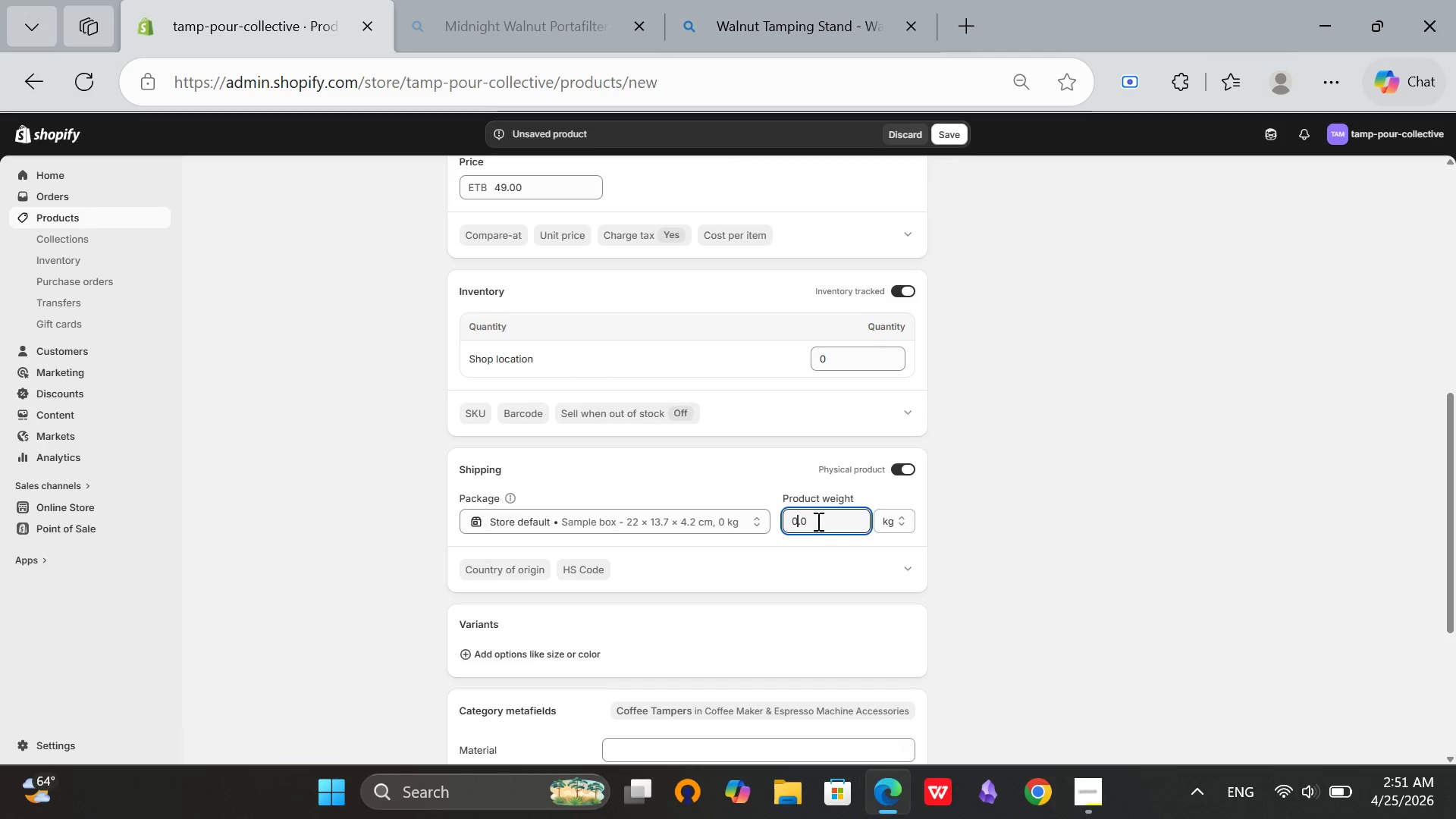 
left_click([817, 521])
 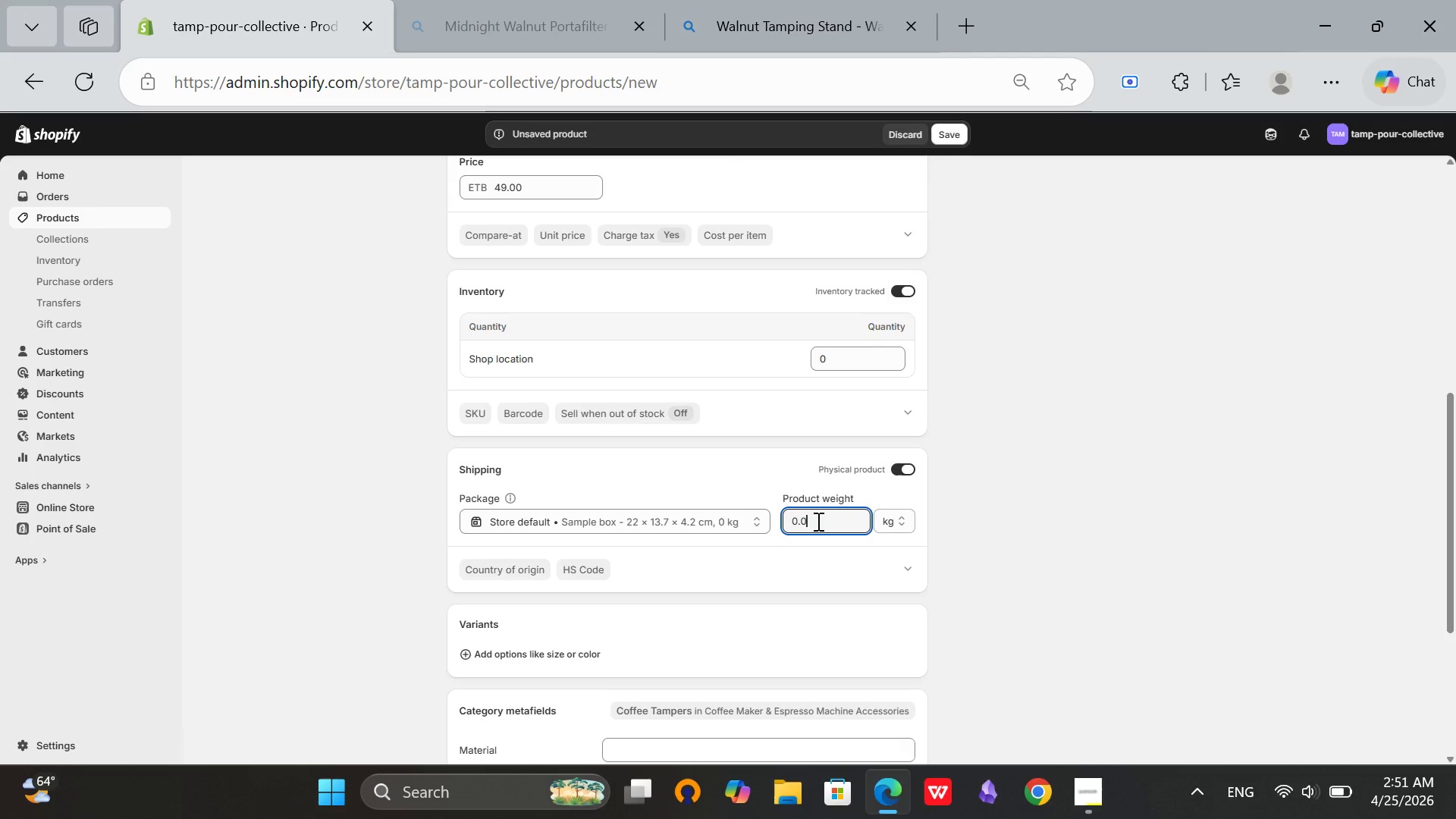 
key(Backspace)
 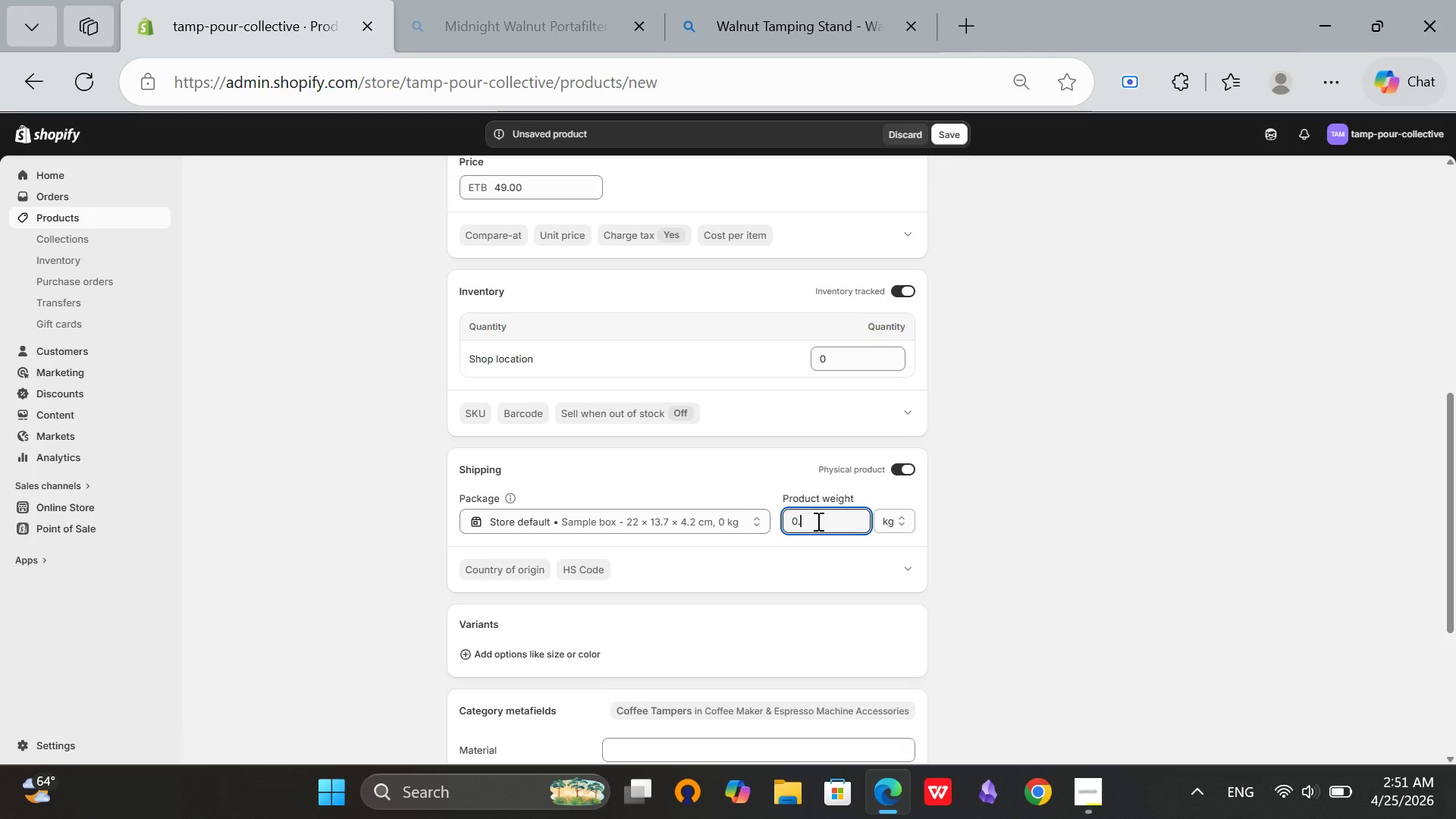 
key(Backspace)
 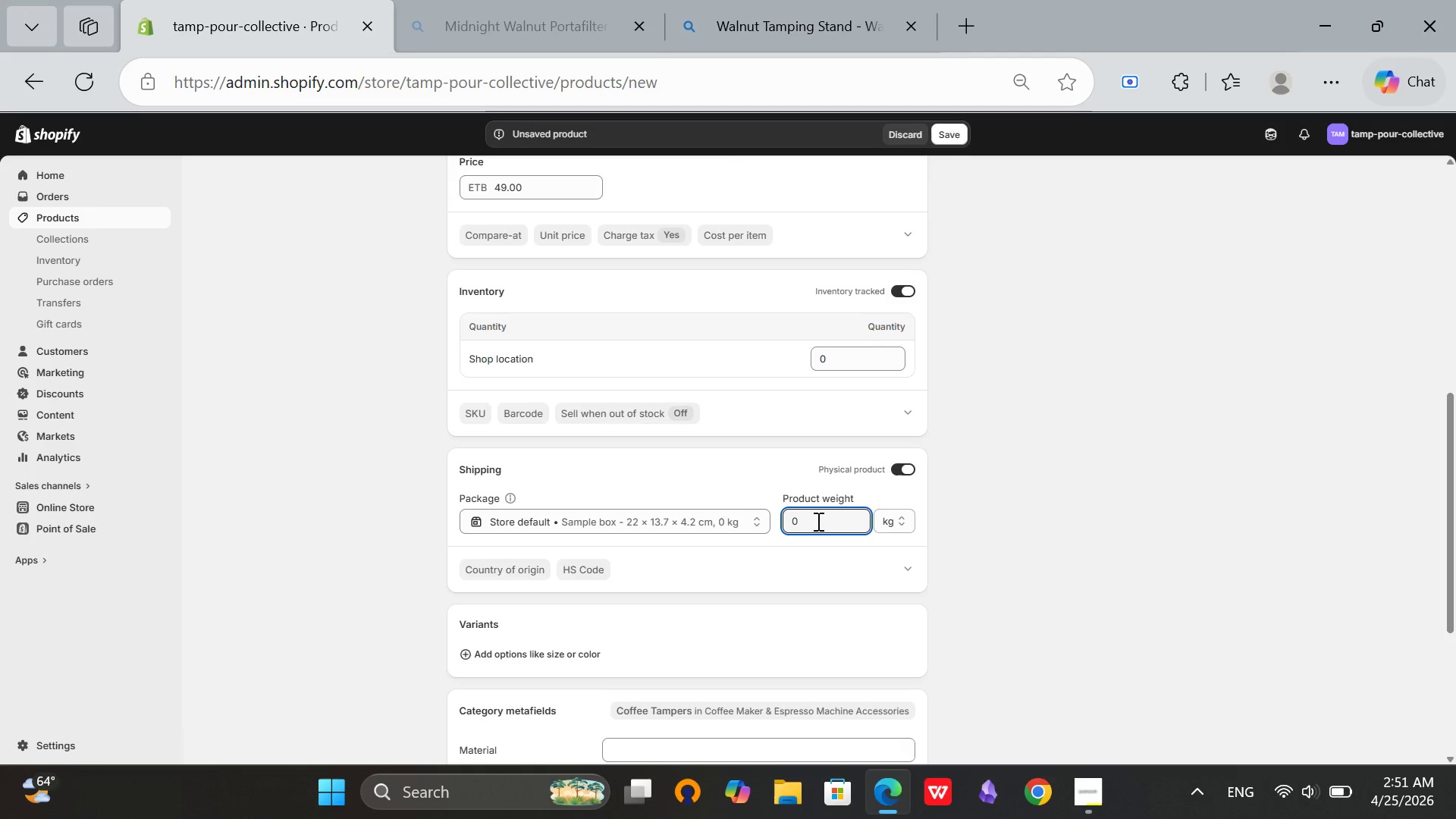 
key(Backspace)
 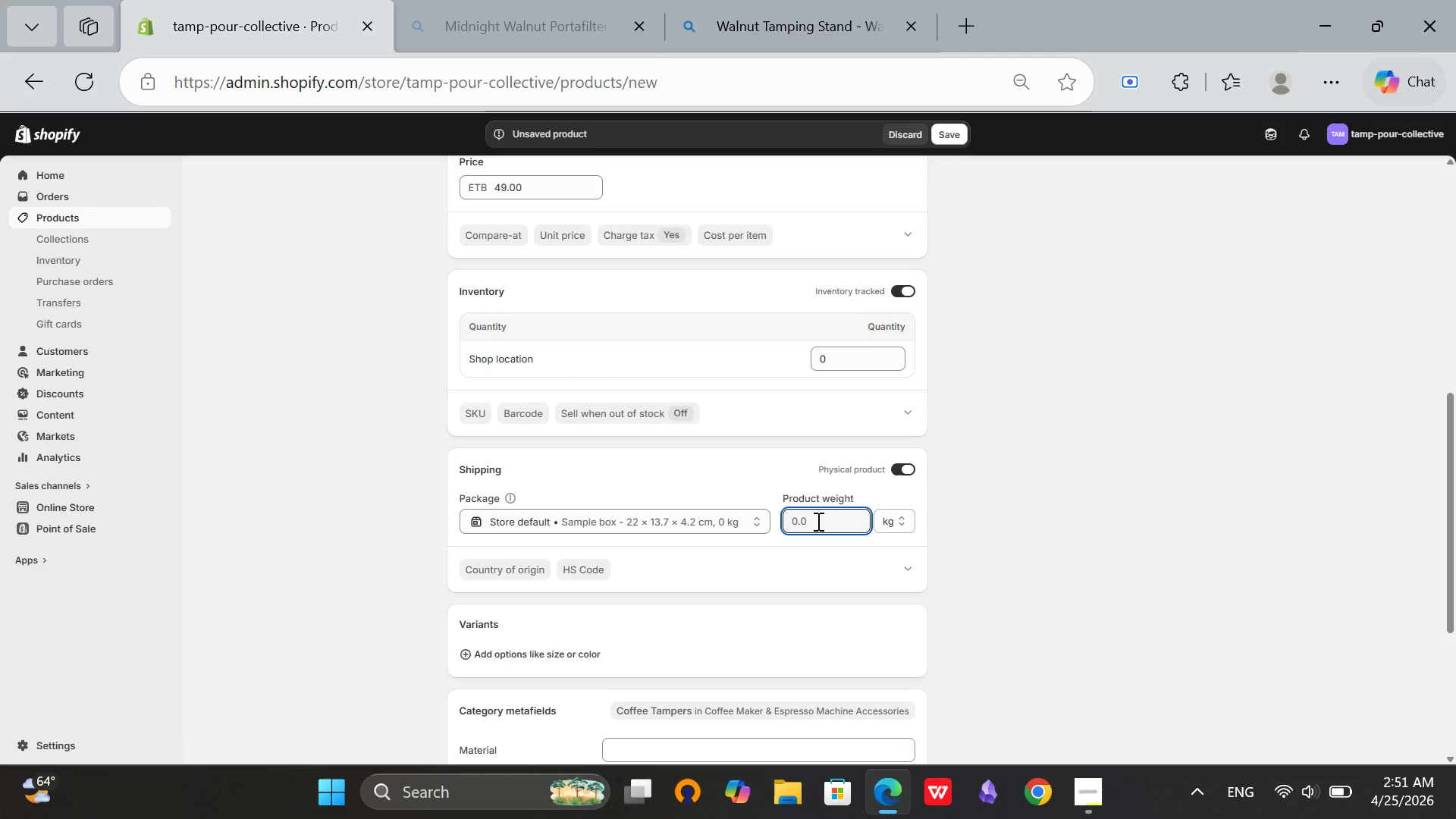 
key(1)
 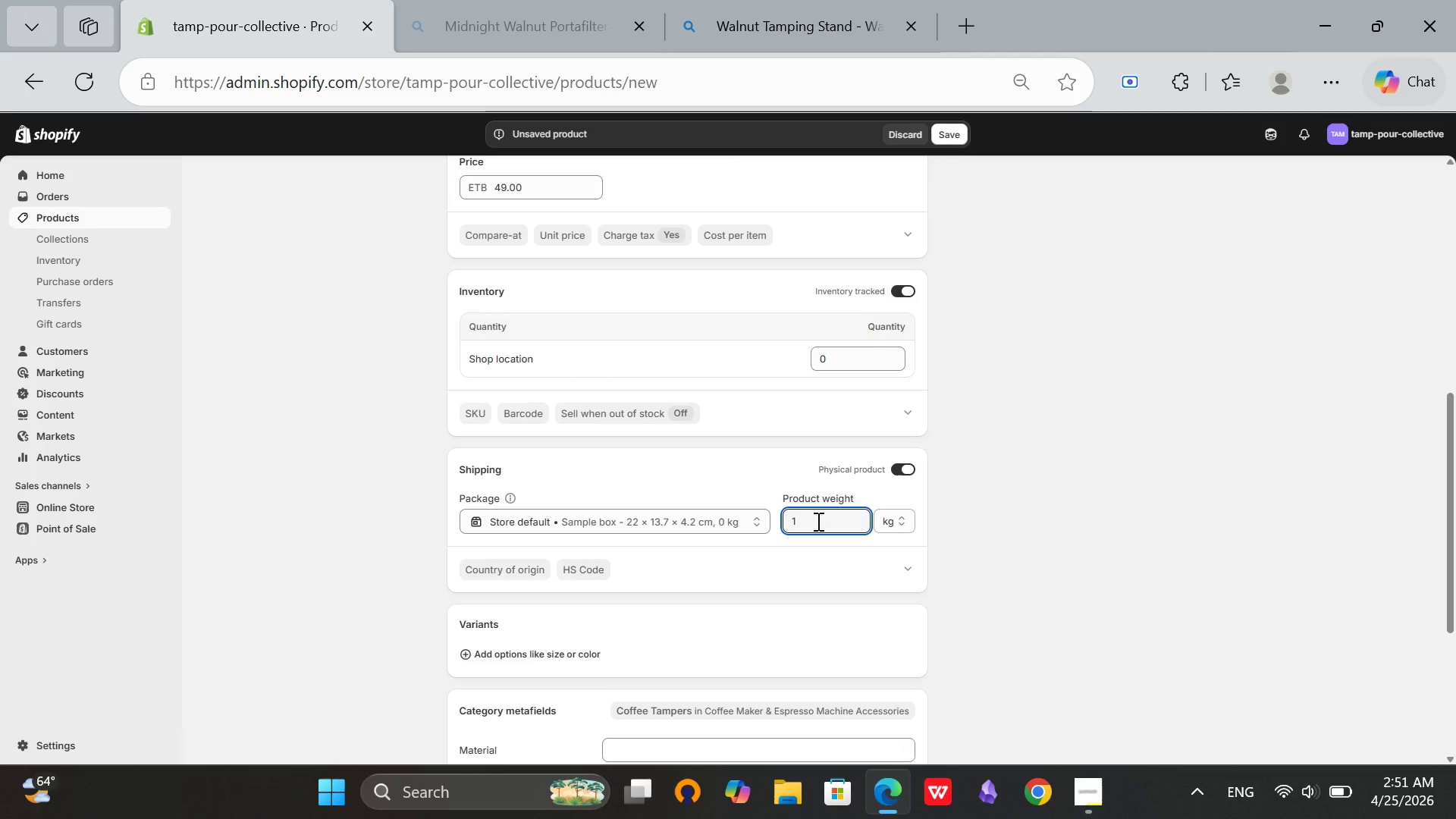 
key(Period)
 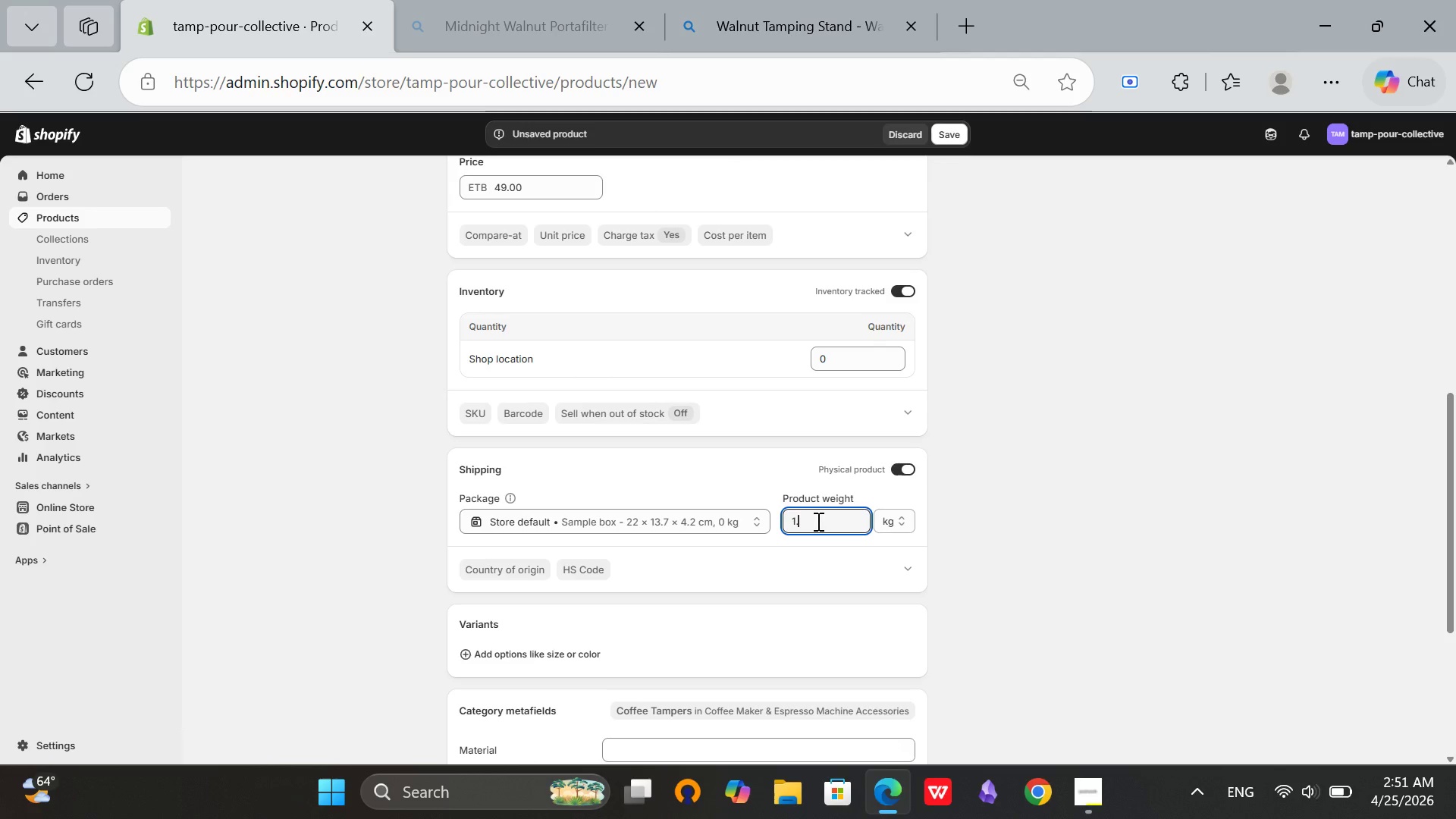 
key(2)
 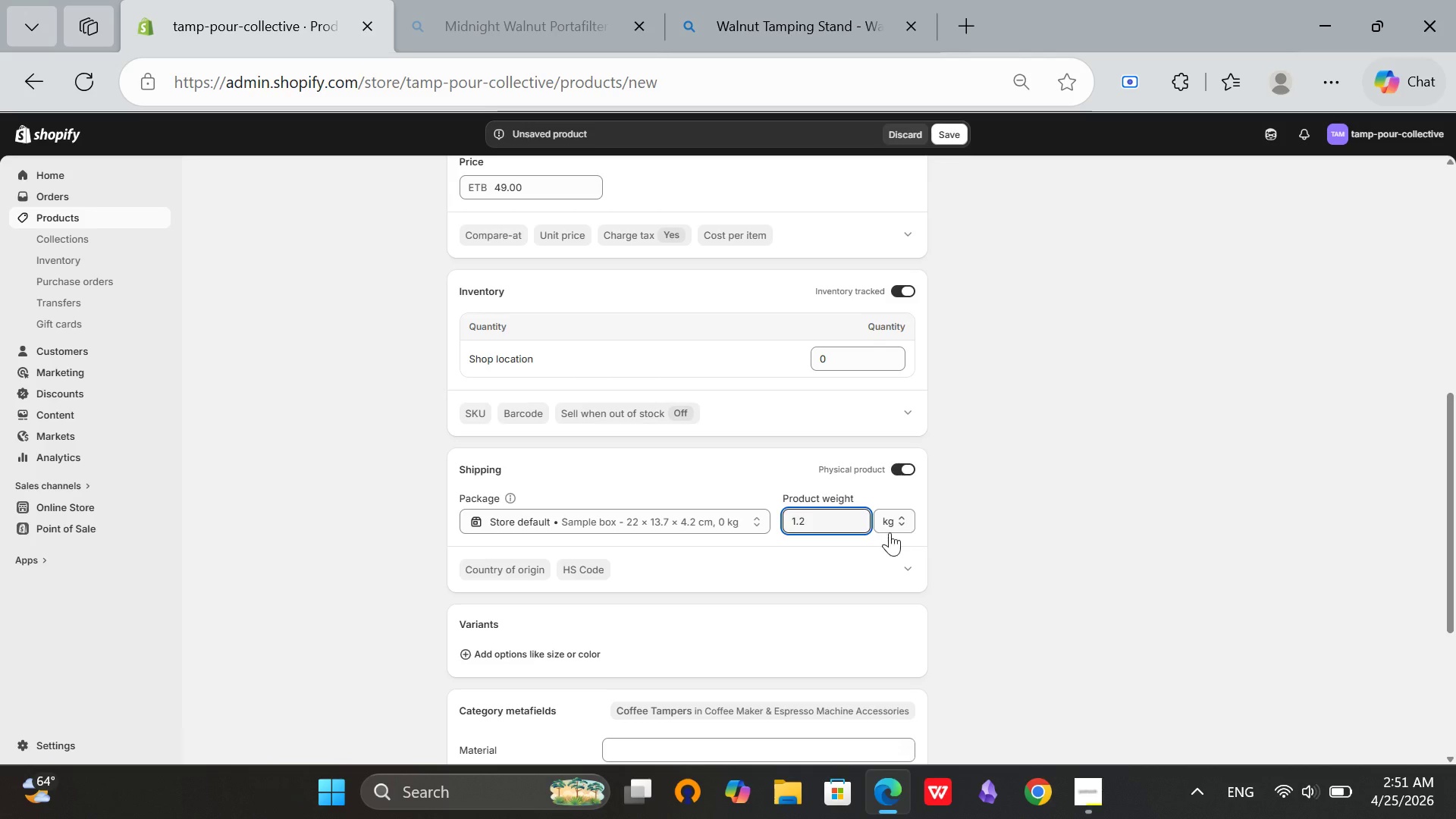 
left_click([893, 524])
 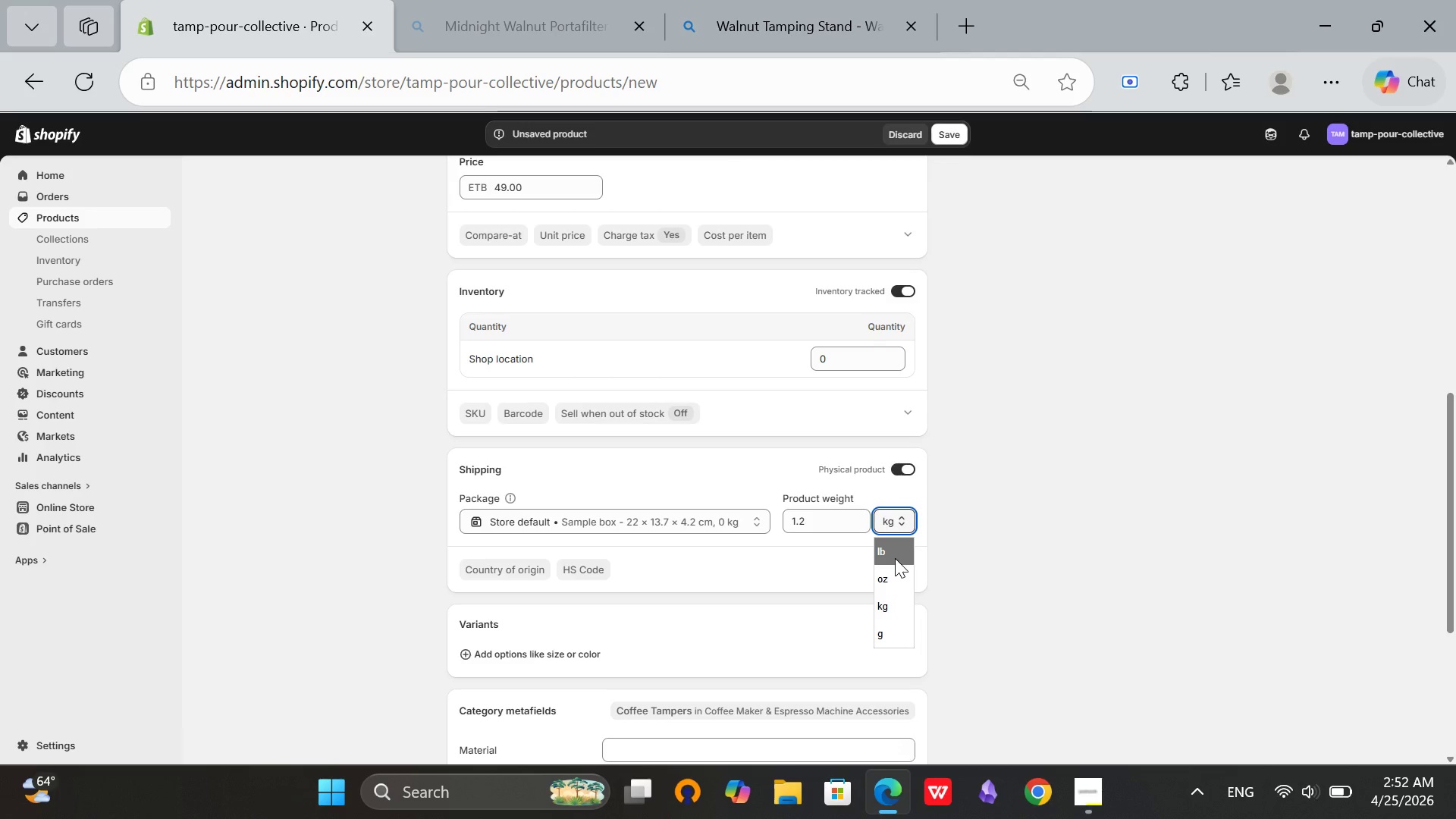 
left_click([897, 554])
 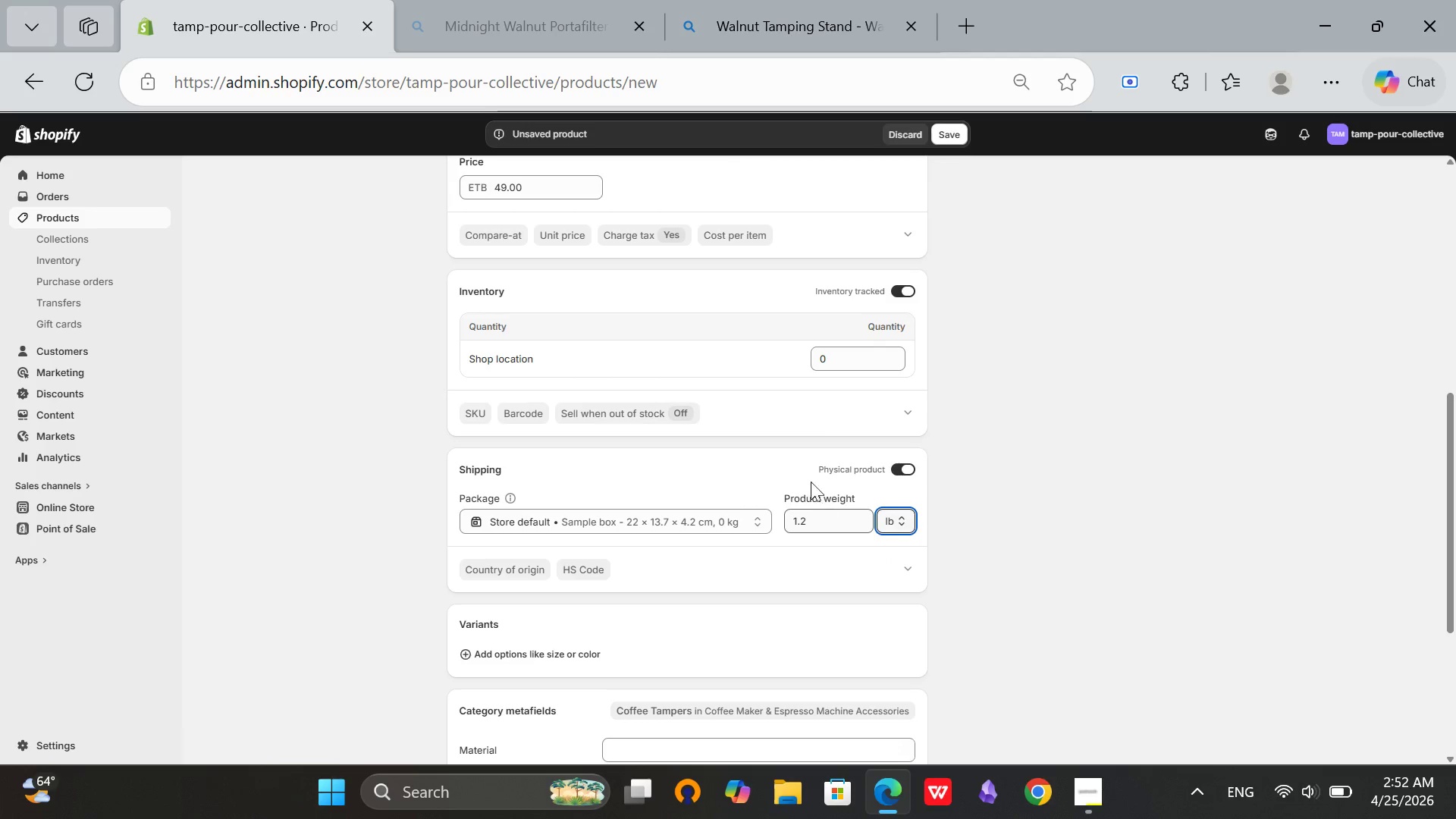 
left_click([852, 345])
 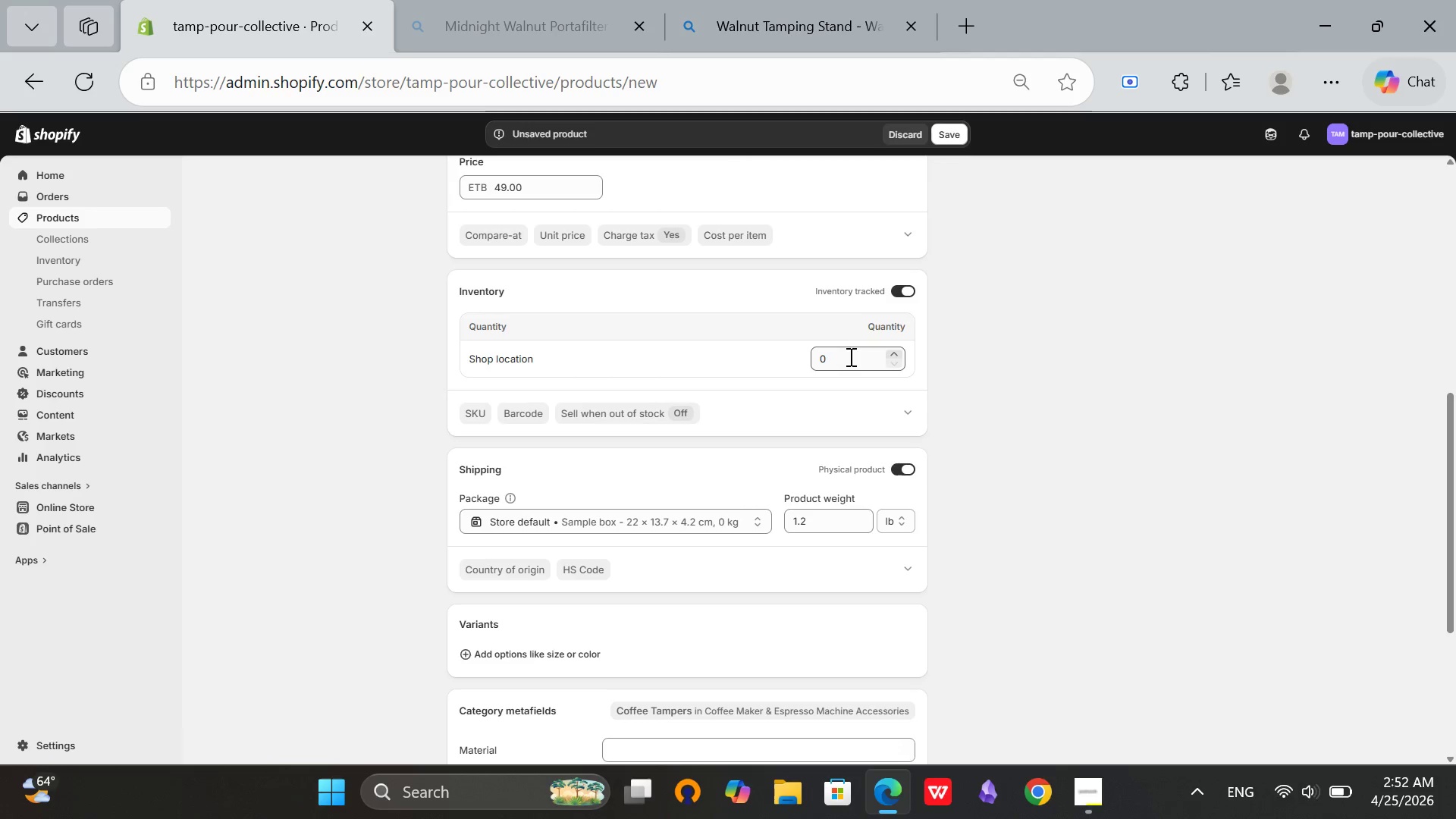 
left_click([849, 356])
 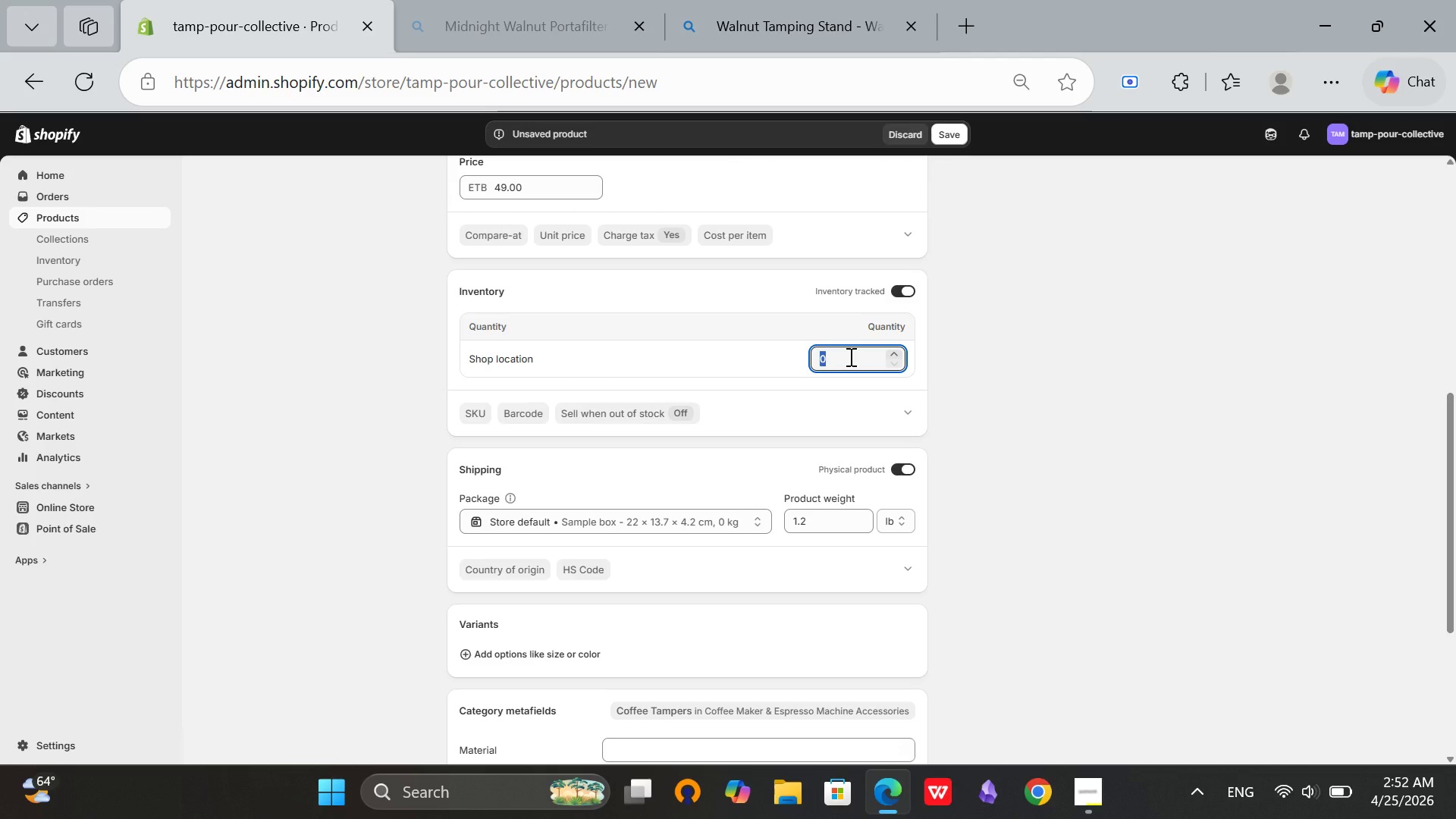 
type(50)
 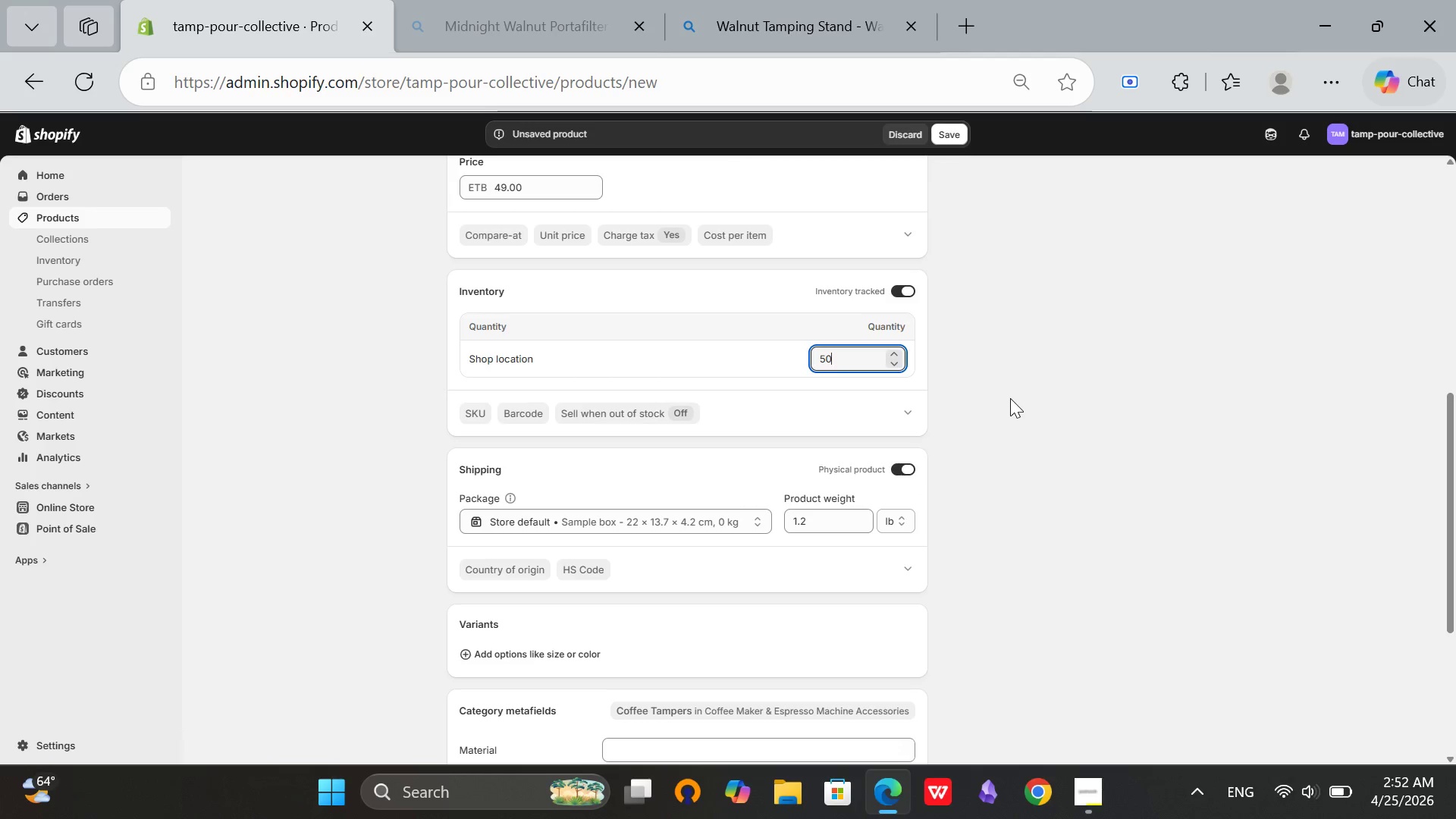 
left_click([1010, 398])
 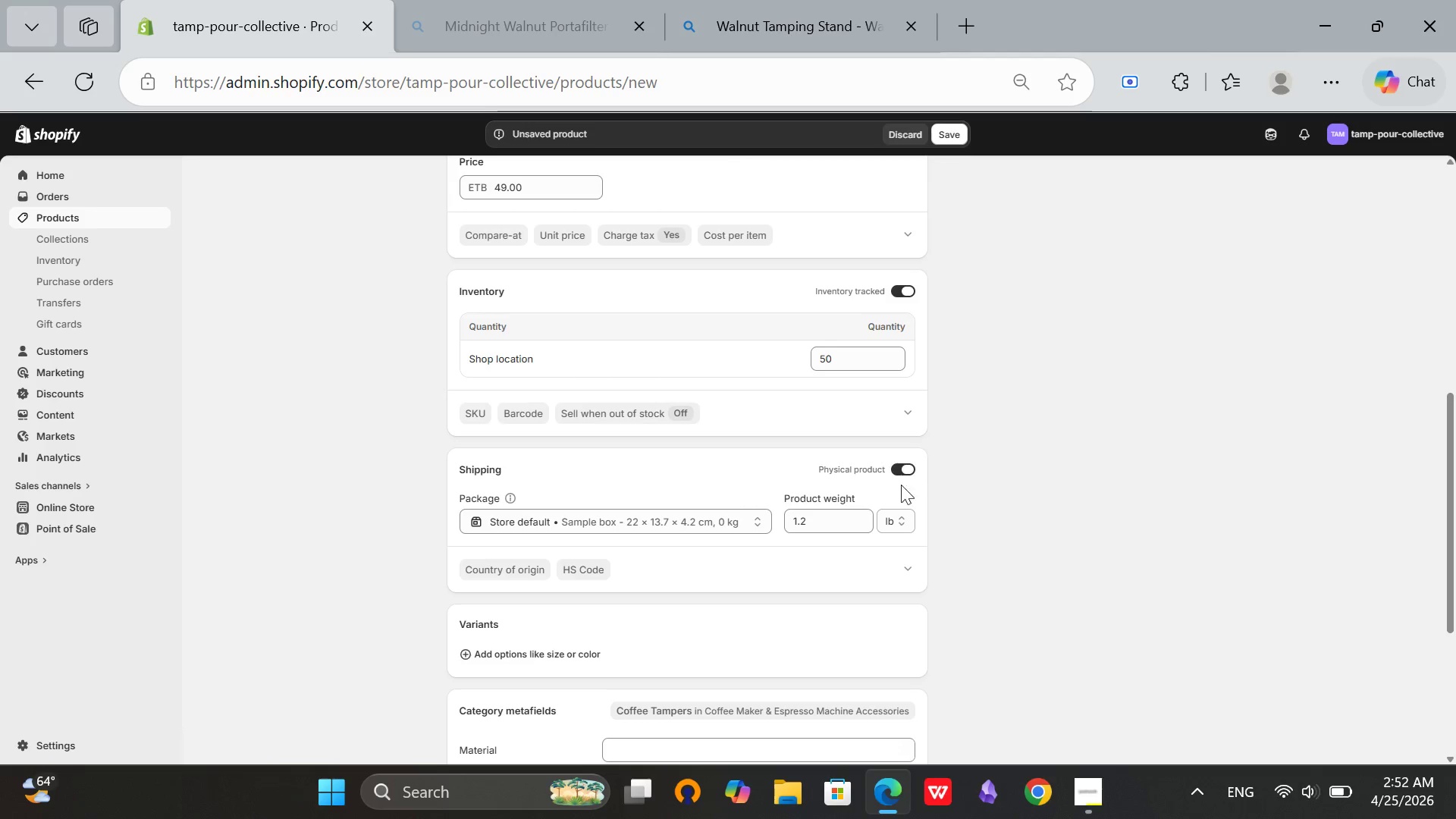 
scroll: coordinate [895, 494], scroll_direction: down, amount: 2.0
 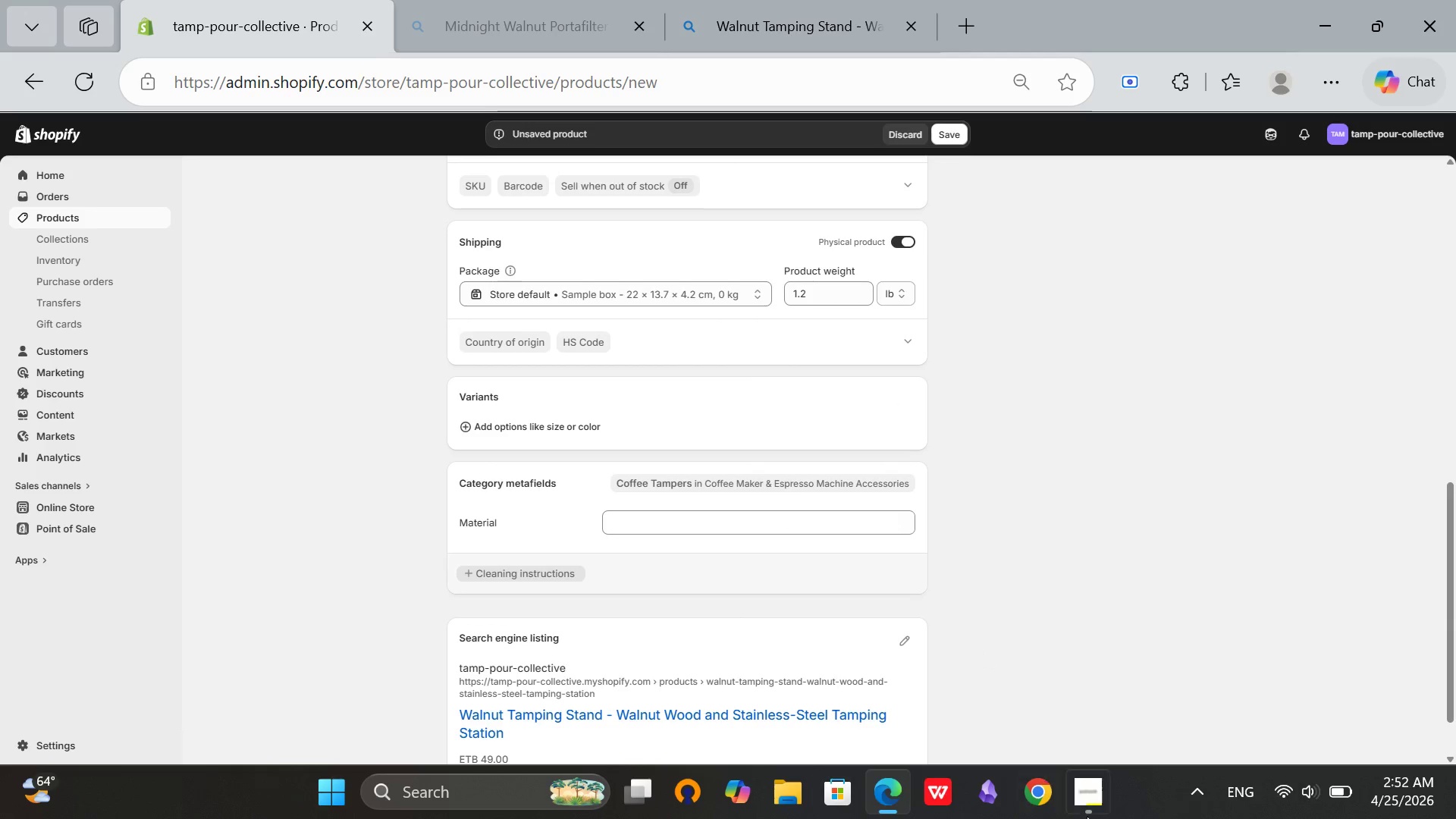 
left_click([1094, 818])